 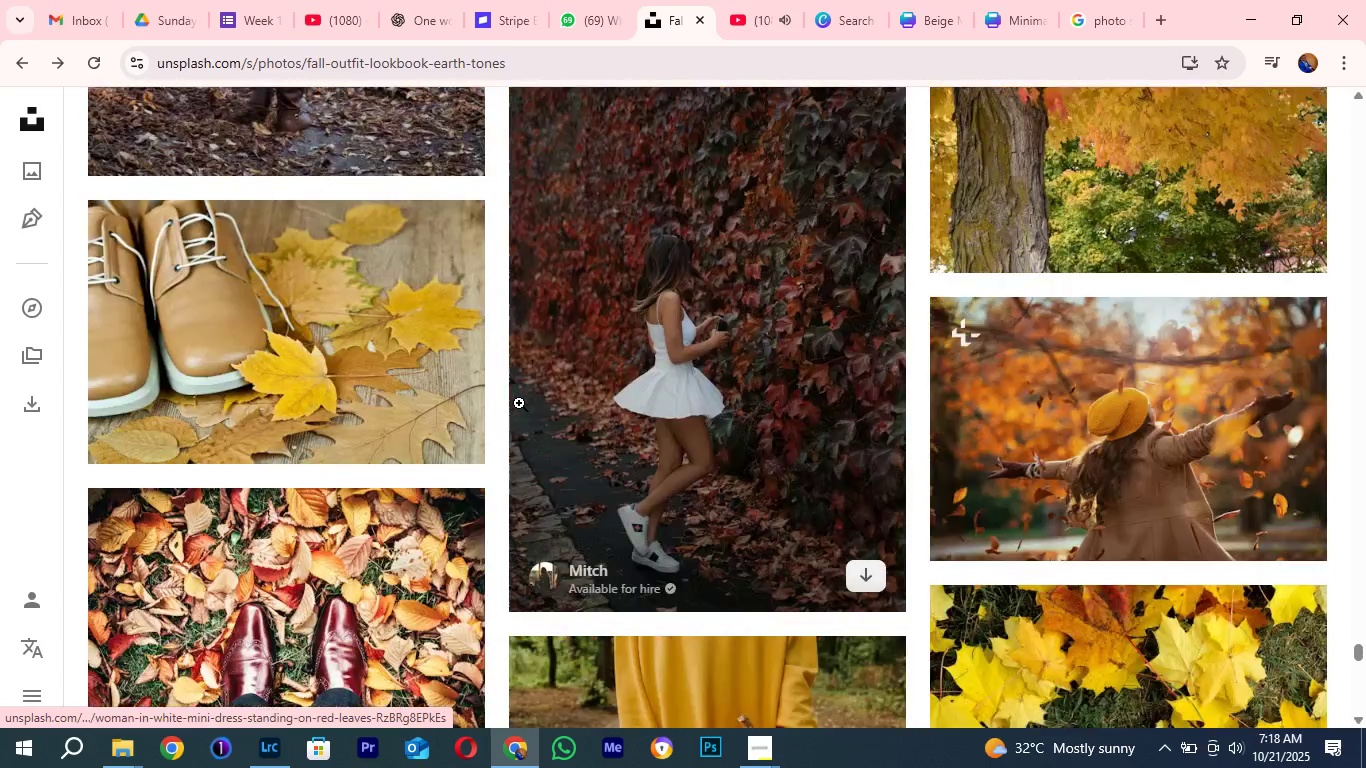 
left_click([416, 4])
 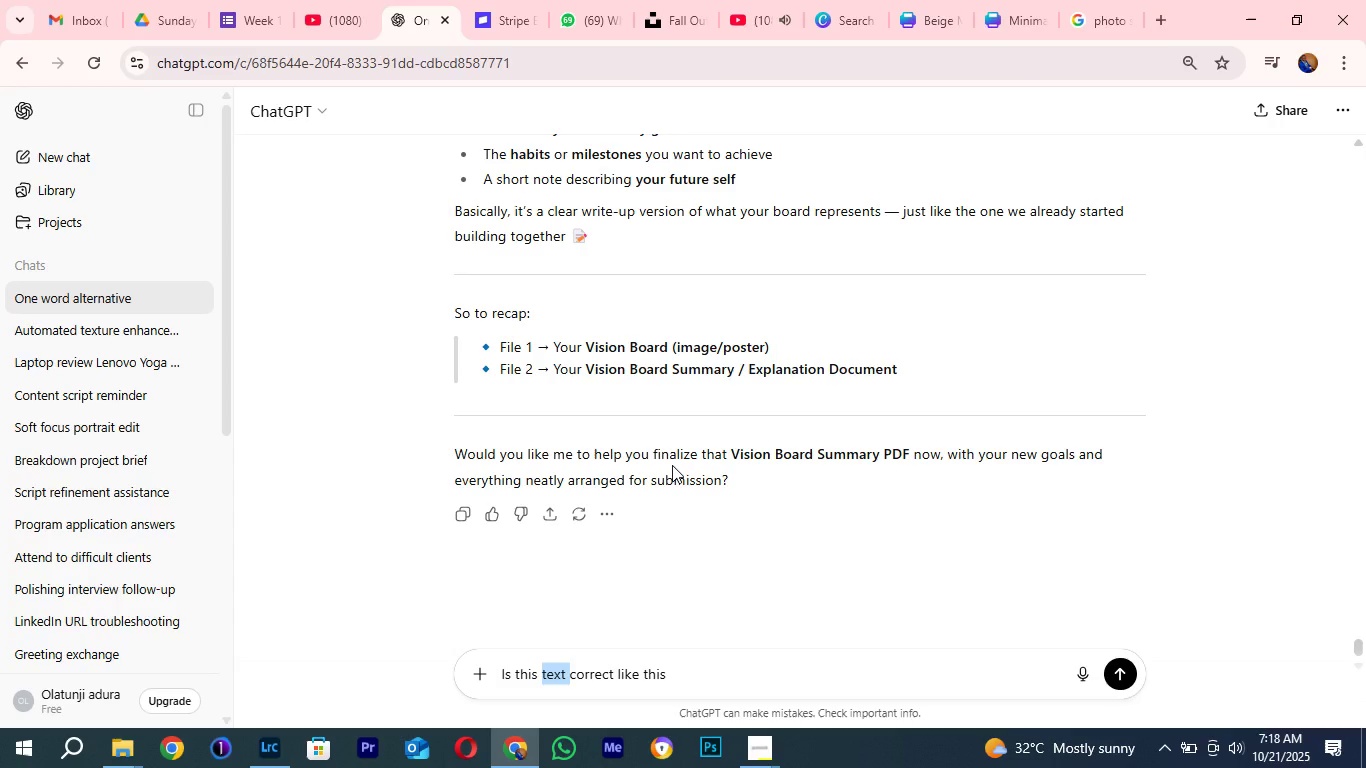 
scroll: coordinate [673, 465], scroll_direction: down, amount: 1.0
 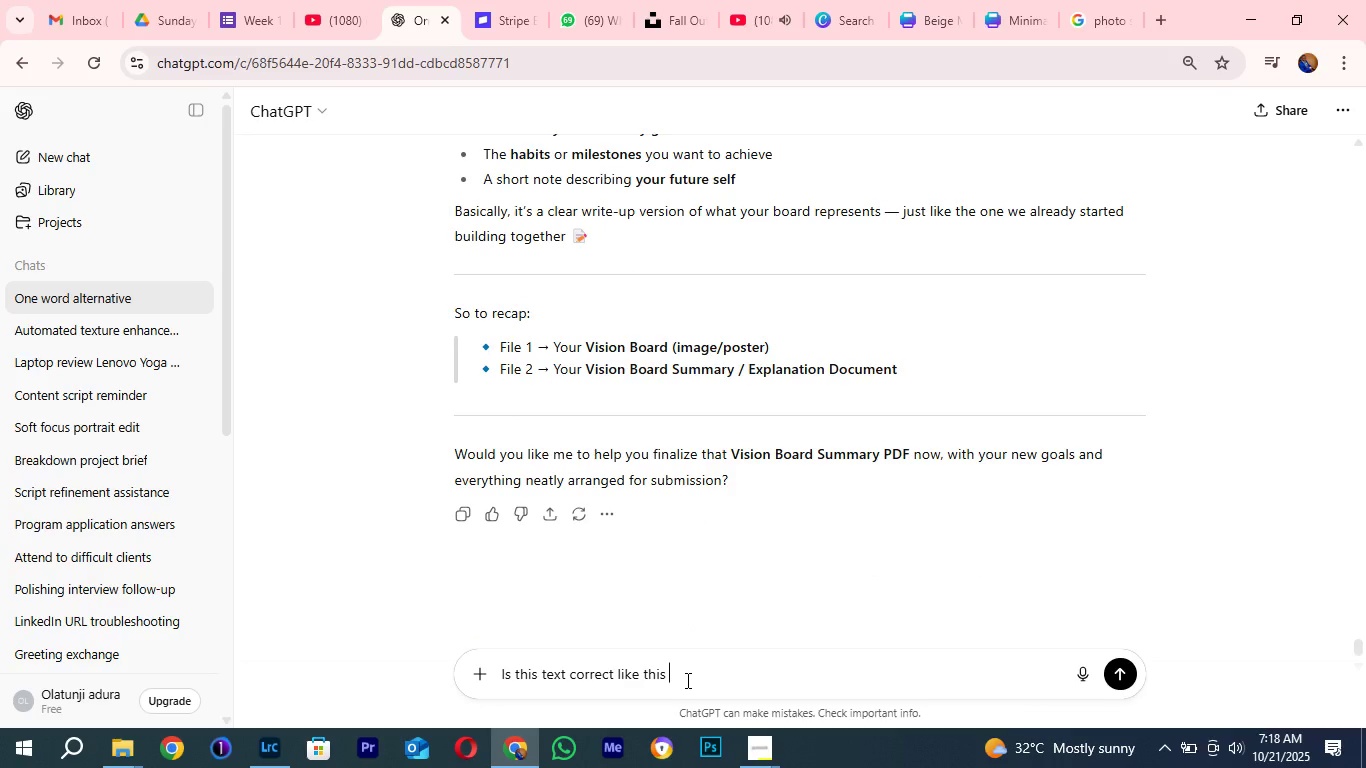 
left_click([686, 680])
 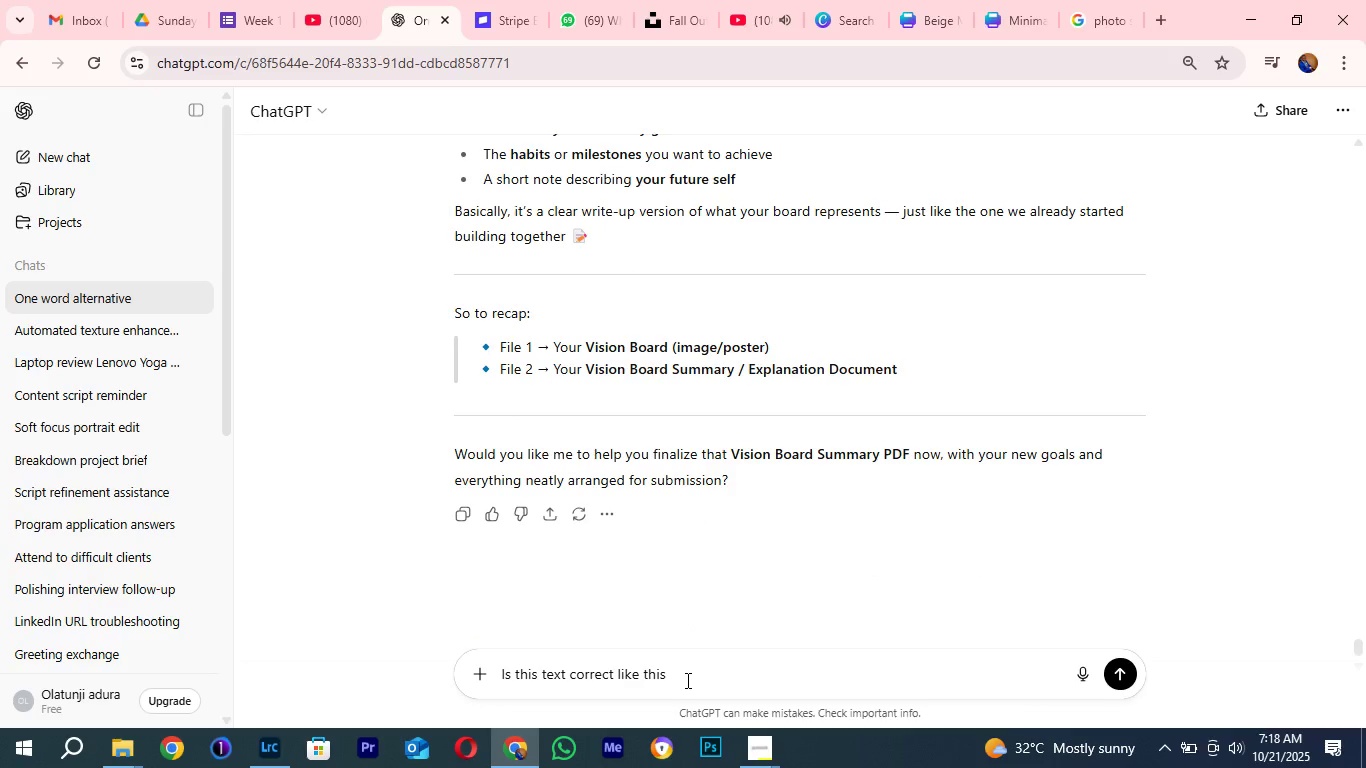 
key(Control+A)
 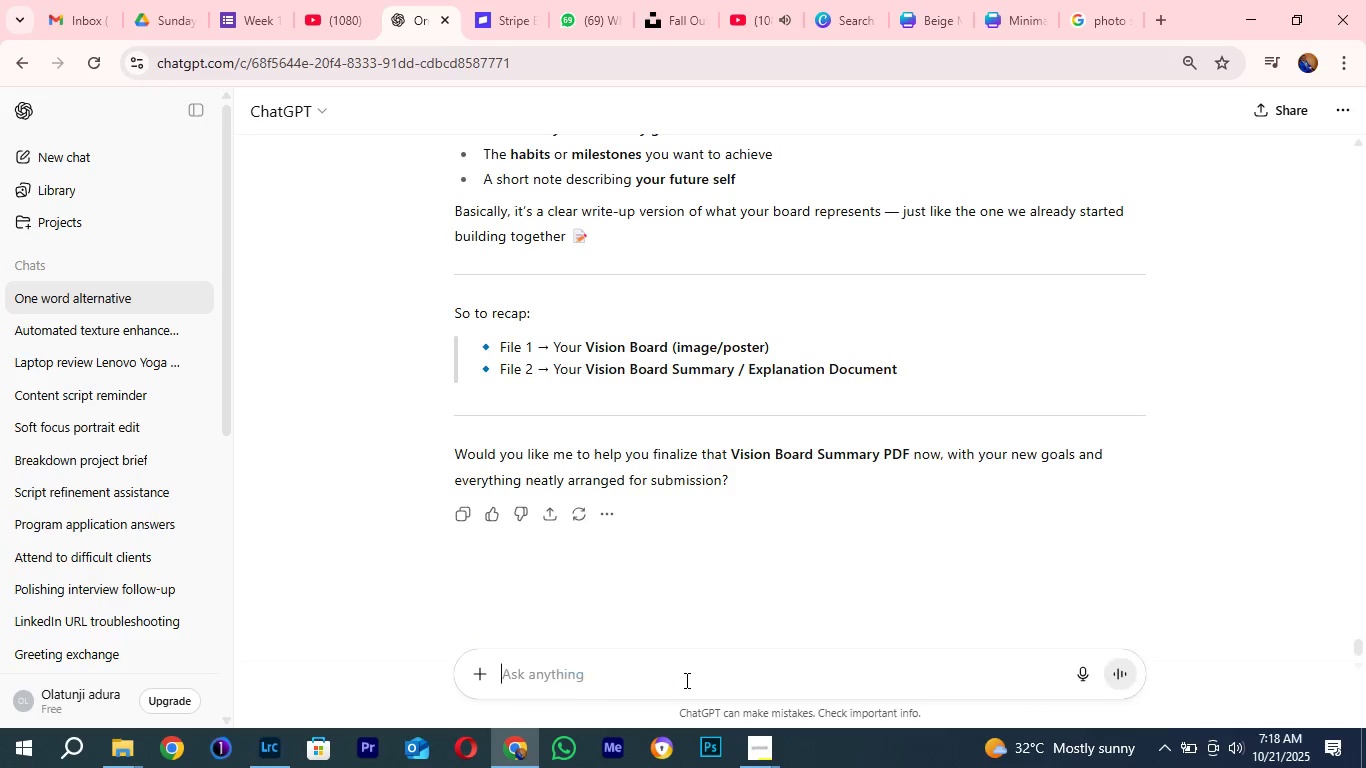 
key(Backspace)
 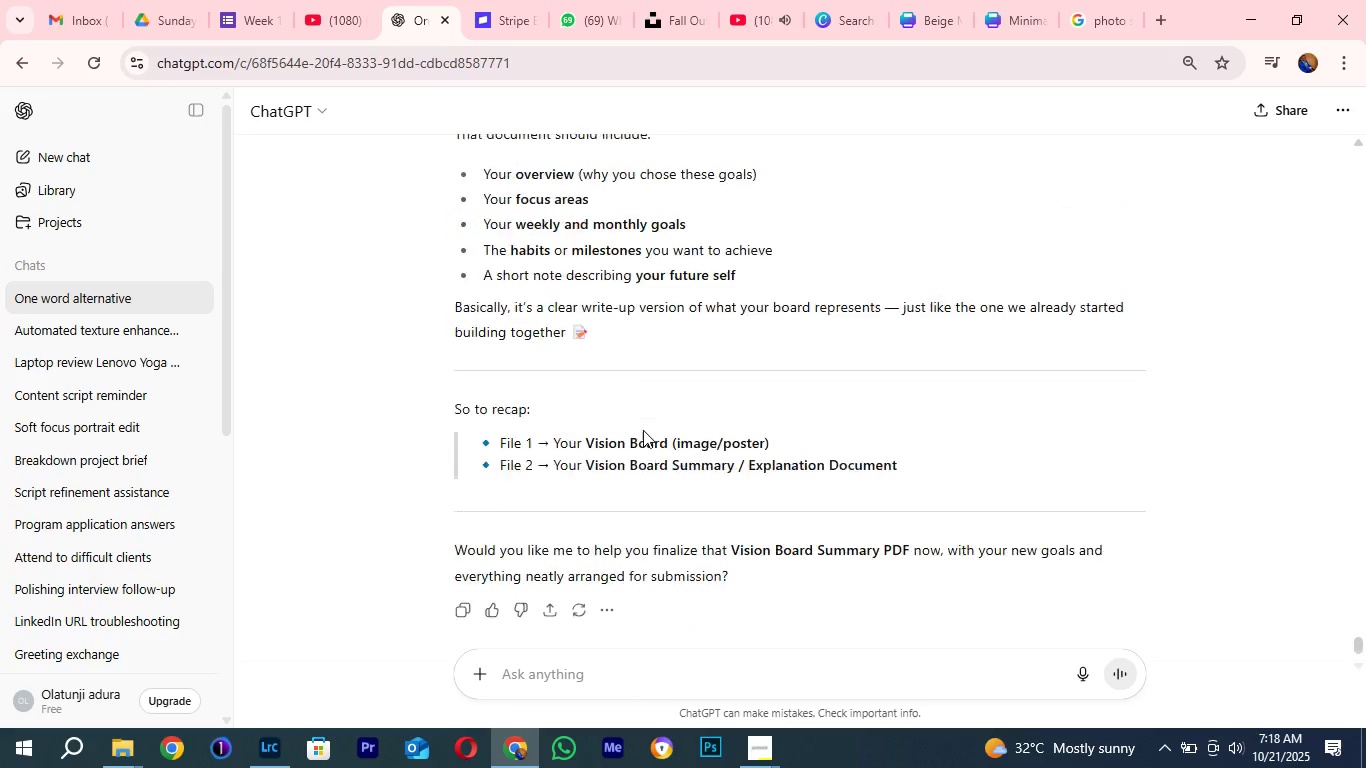 
scroll: coordinate [643, 430], scroll_direction: up, amount: 2.0
 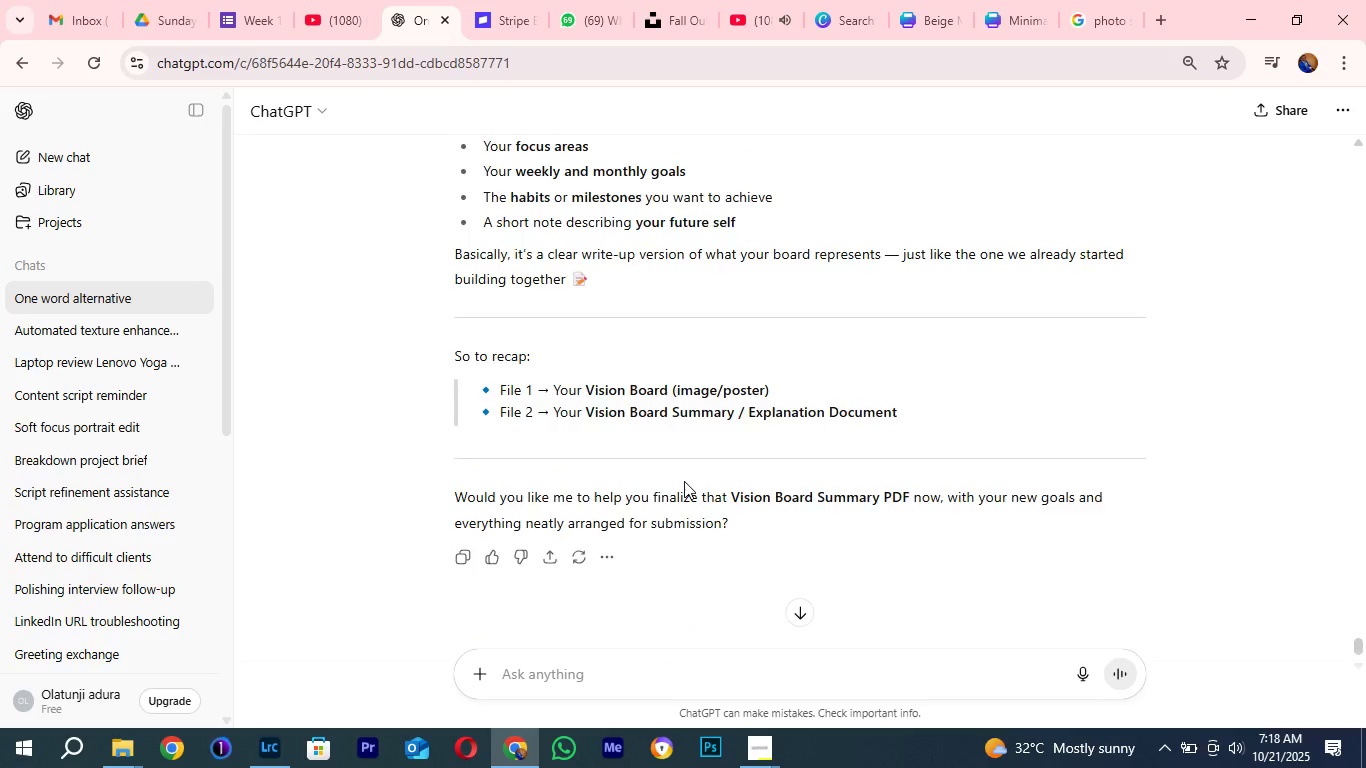 
scroll: coordinate [684, 481], scroll_direction: down, amount: 2.0
 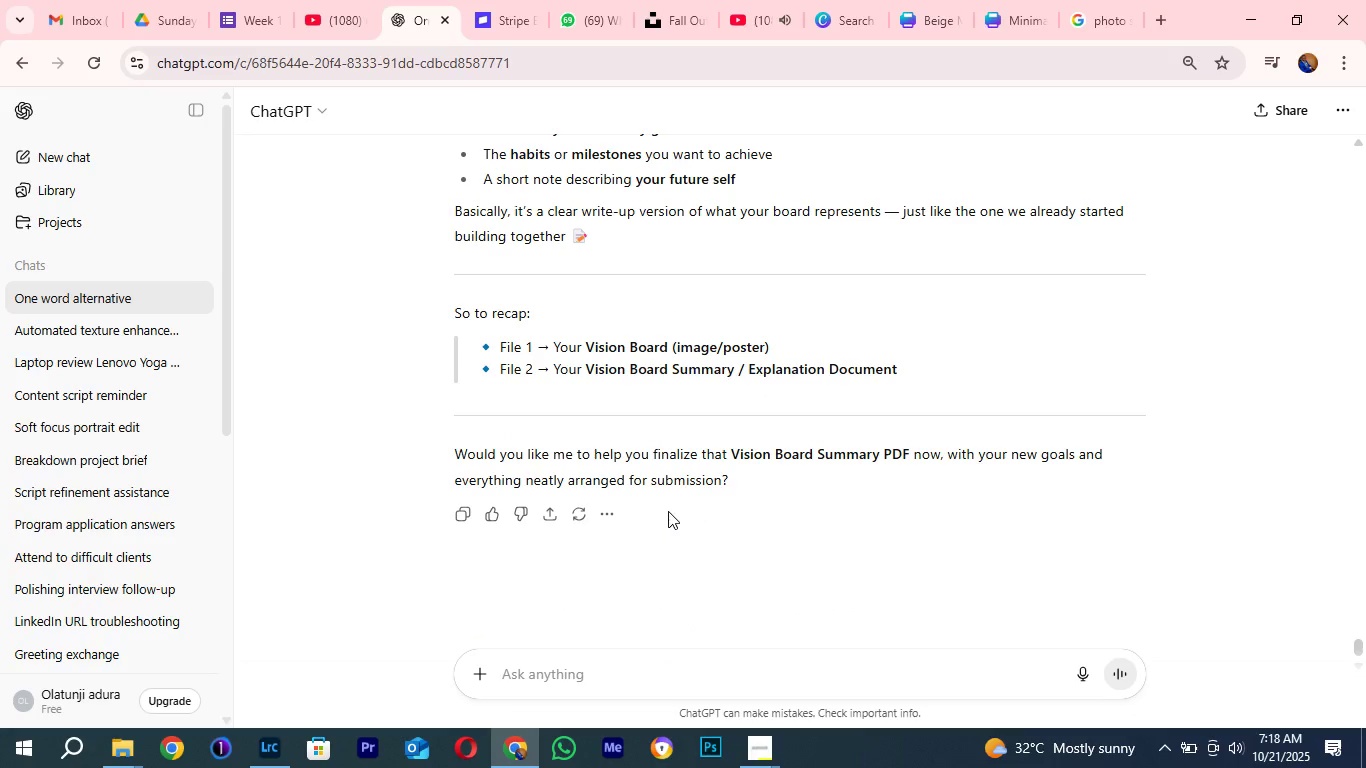 
scroll: coordinate [710, 448], scroll_direction: up, amount: 1.0
 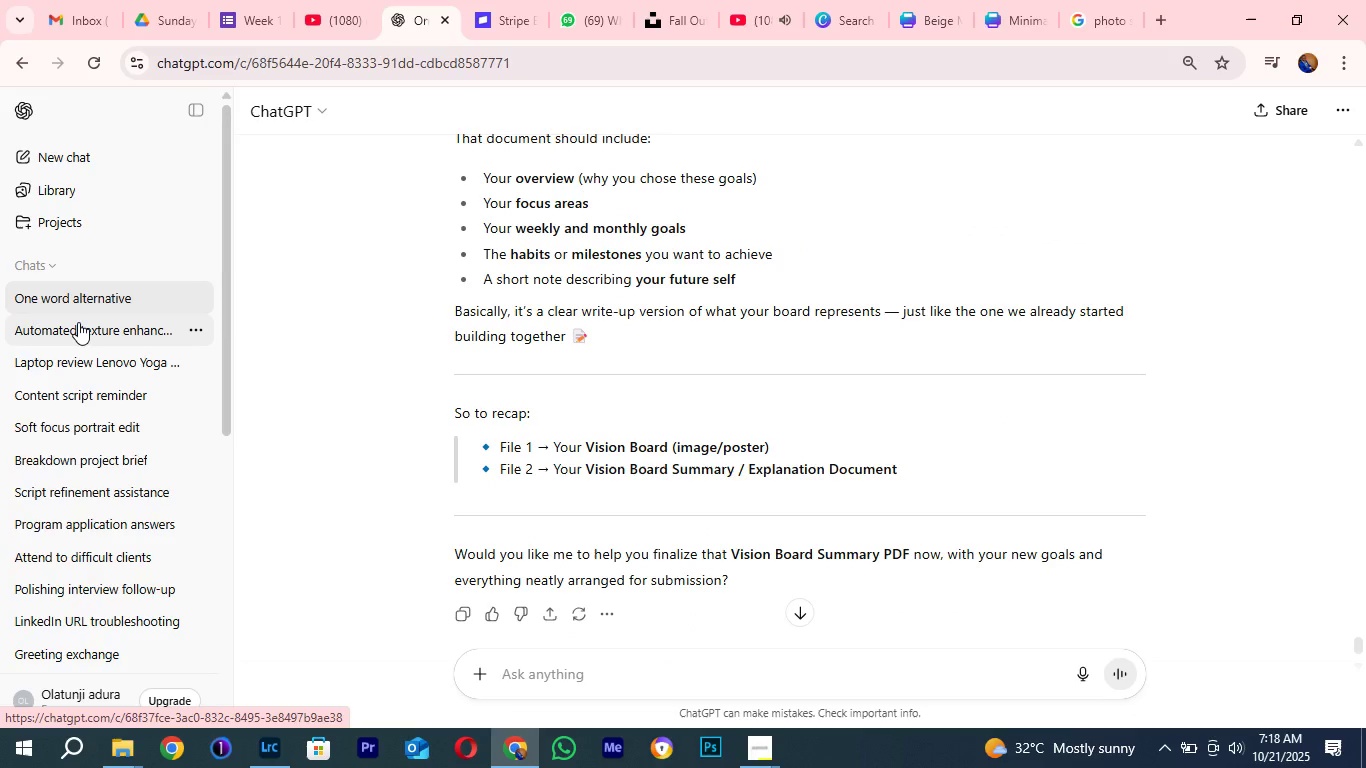 
left_click([78, 322])
 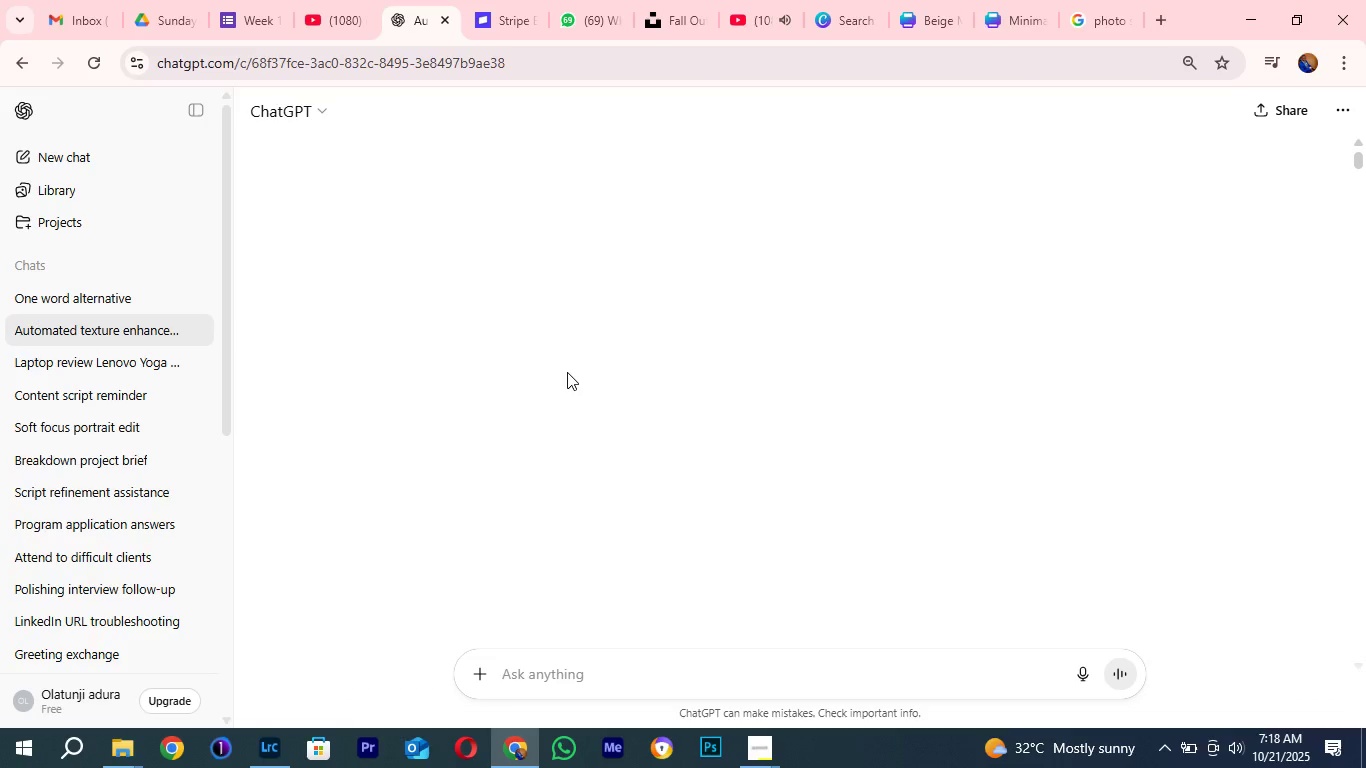 
wait(15.37)
 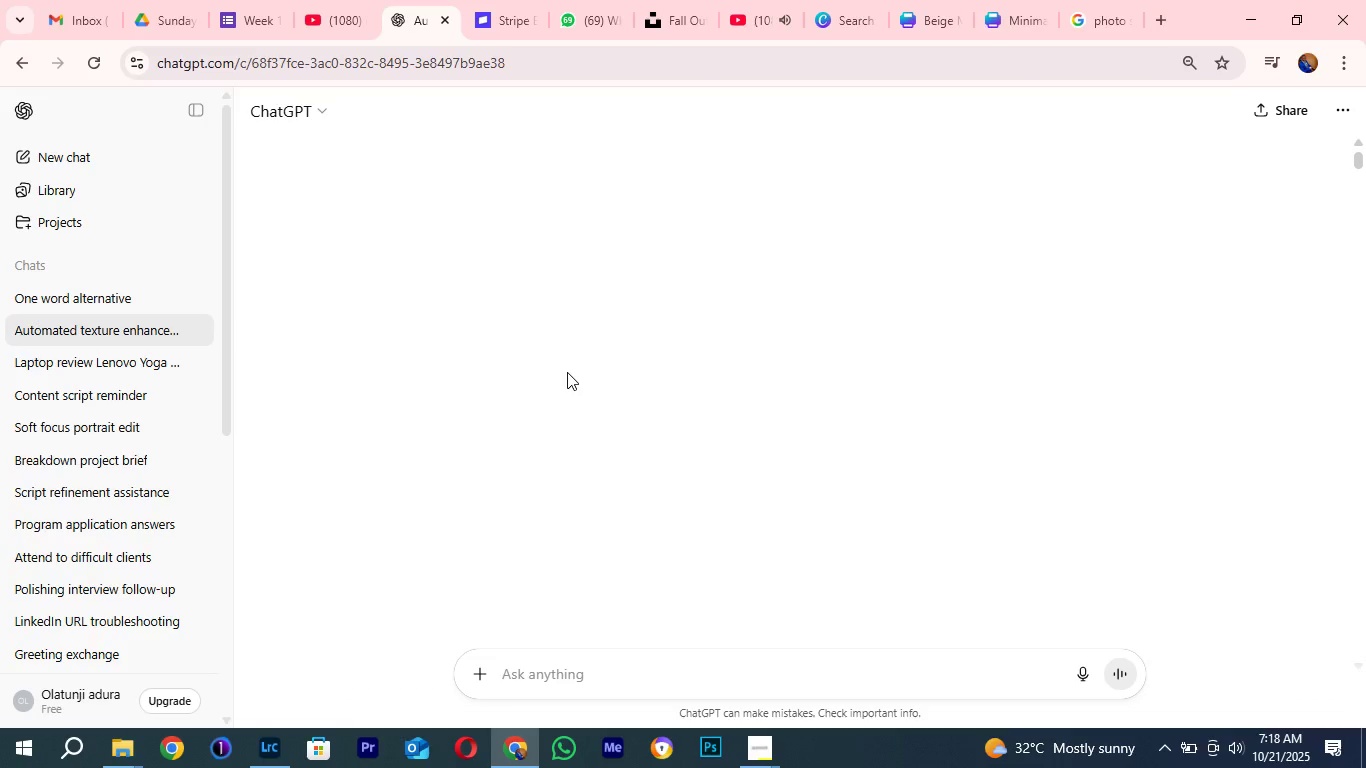 
scroll: coordinate [765, 384], scroll_direction: up, amount: 1.0
 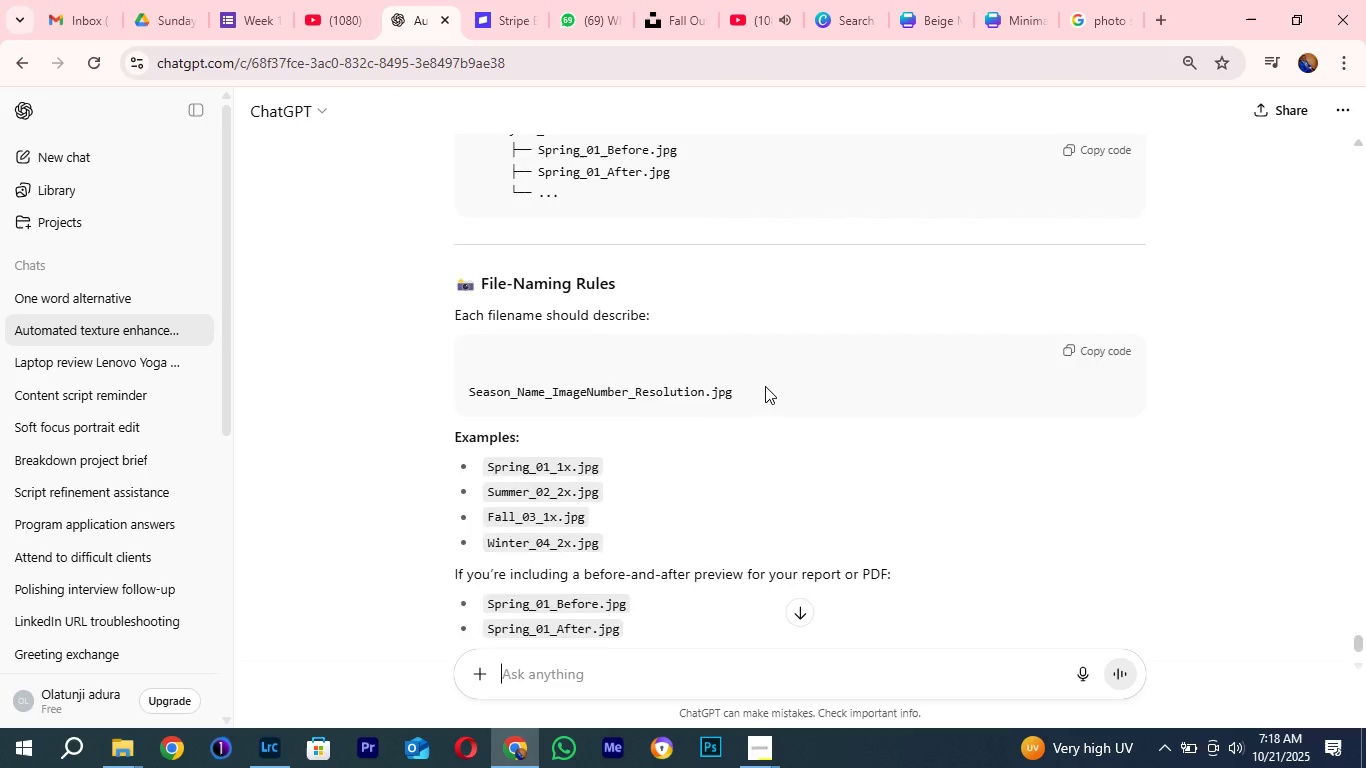 
scroll: coordinate [765, 386], scroll_direction: none, amount: 0.0
 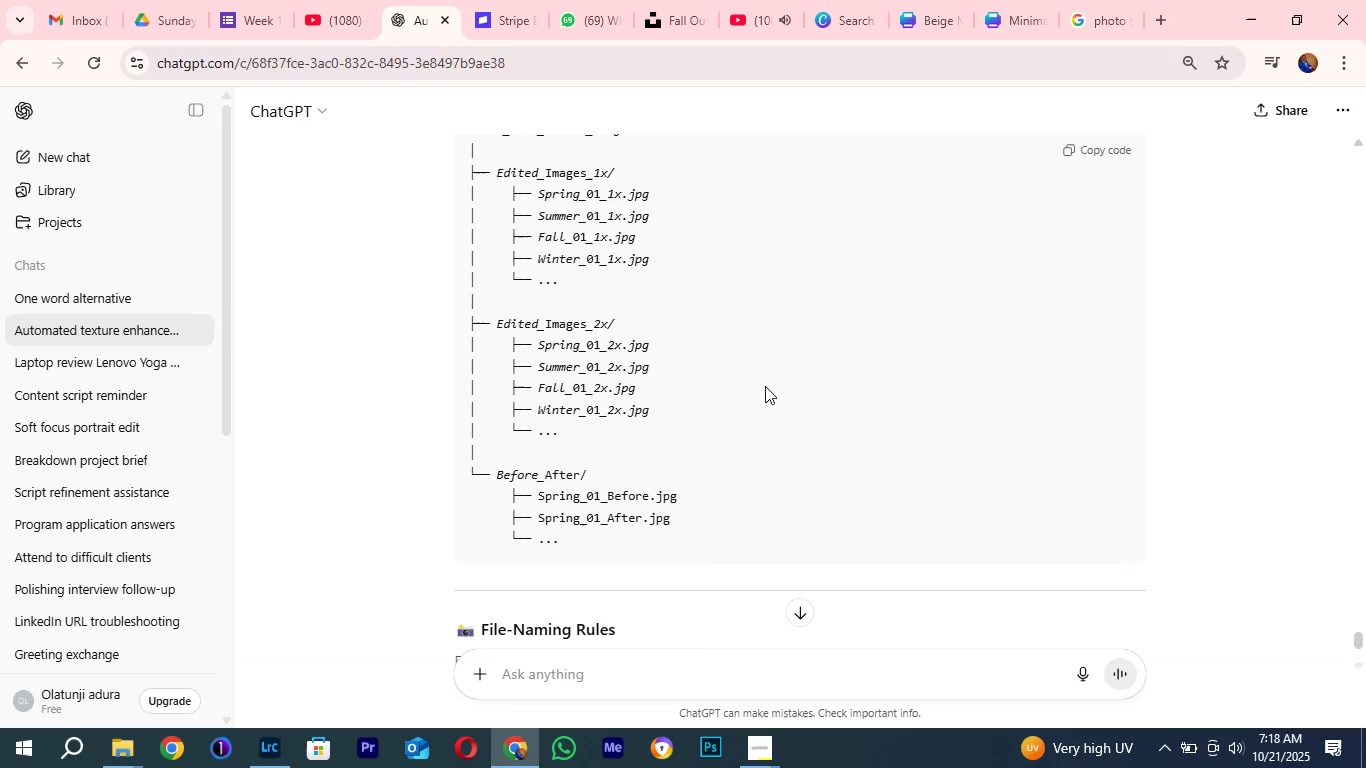 
scroll: coordinate [765, 386], scroll_direction: up, amount: 1.0
 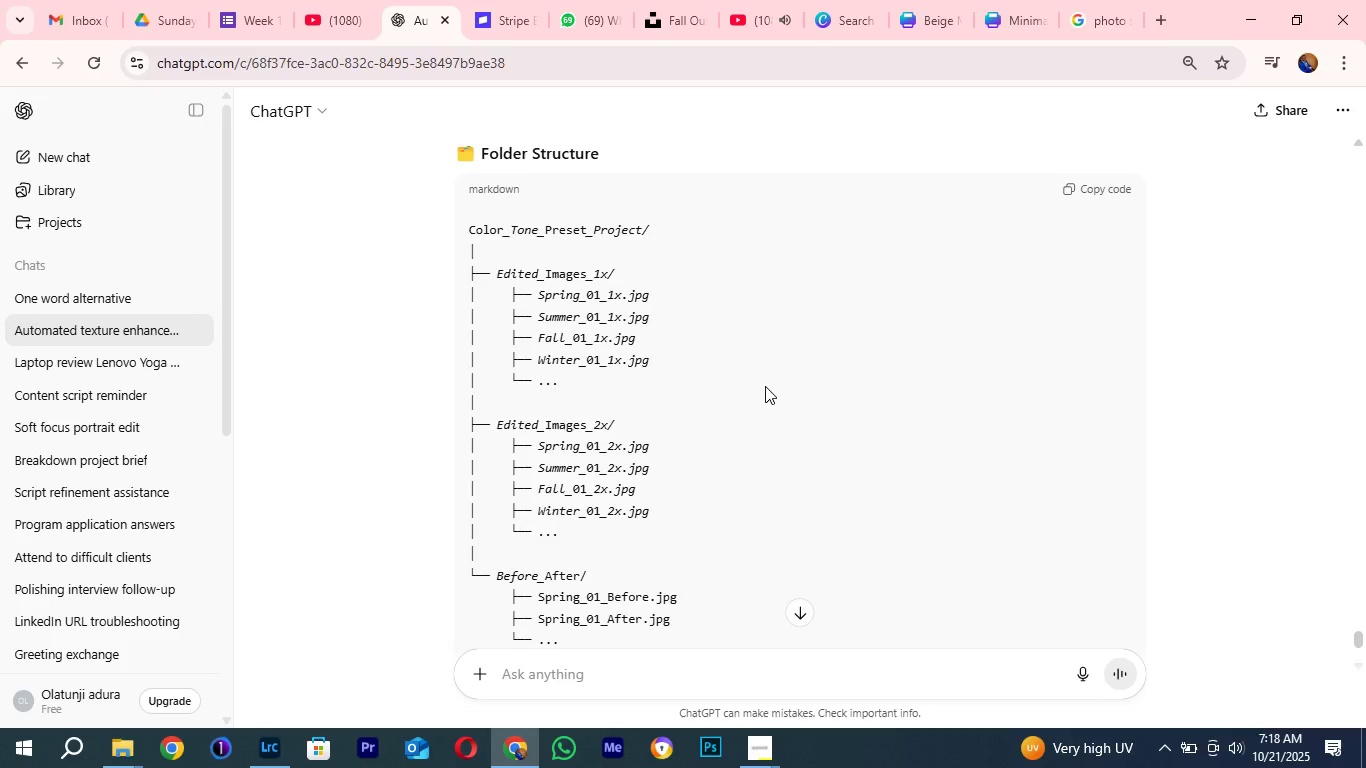 
scroll: coordinate [765, 386], scroll_direction: down, amount: 2.0
 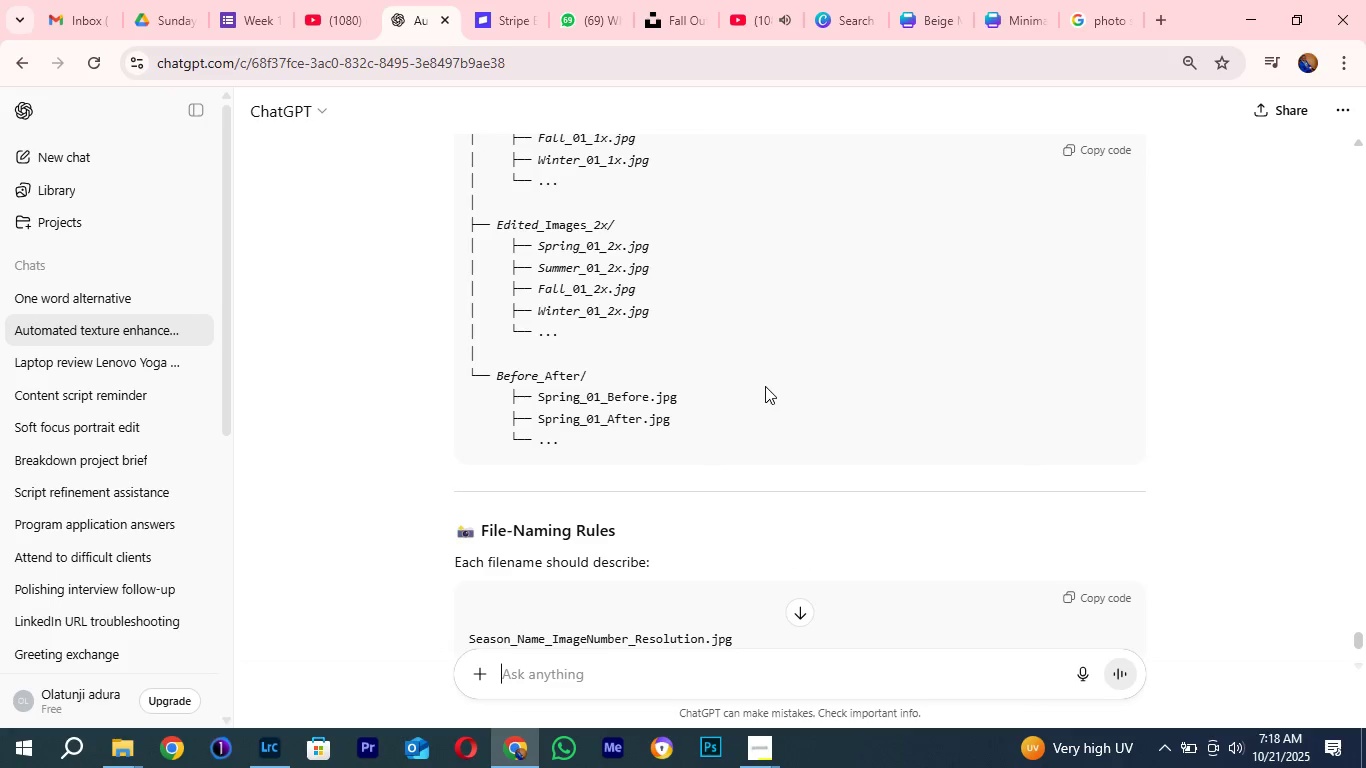 
scroll: coordinate [765, 386], scroll_direction: up, amount: 1.0
 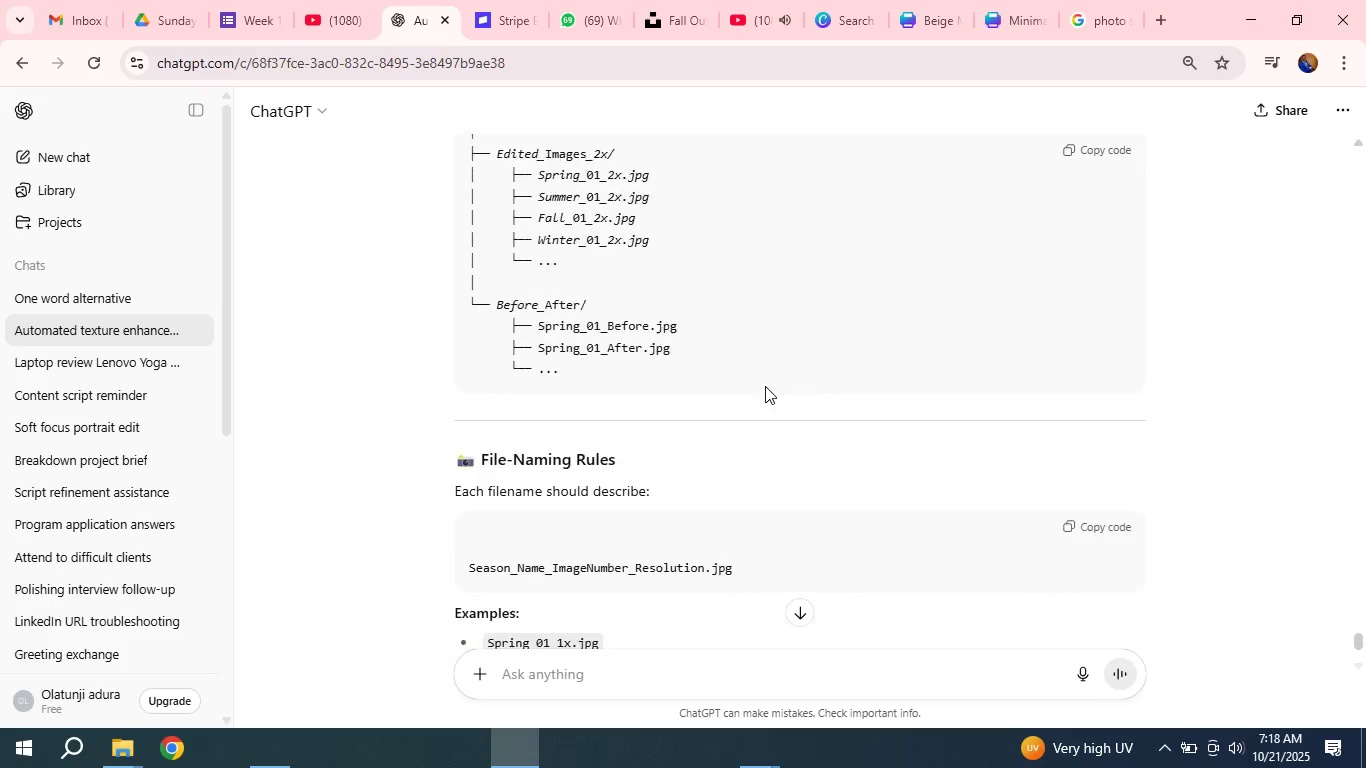 
scroll: coordinate [761, 387], scroll_direction: down, amount: 13.0
 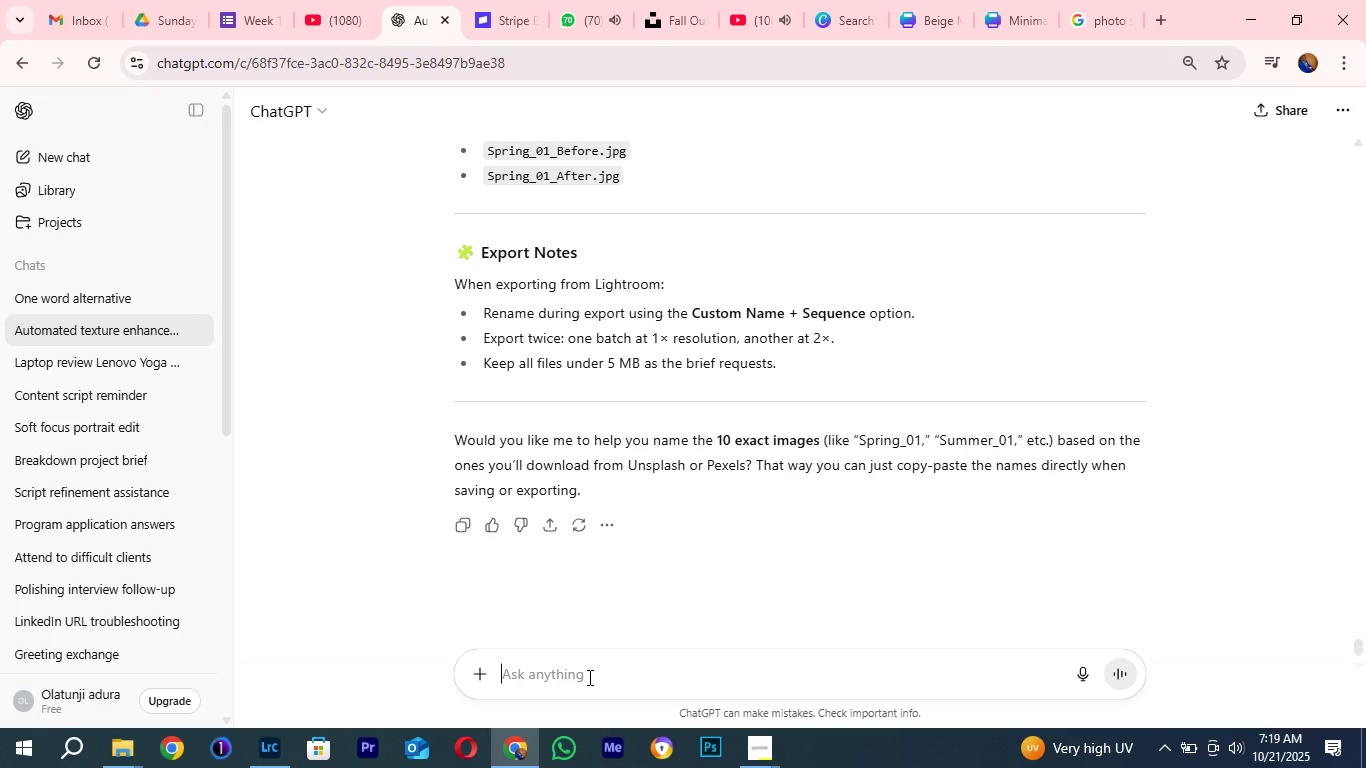 
left_click([588, 677])
 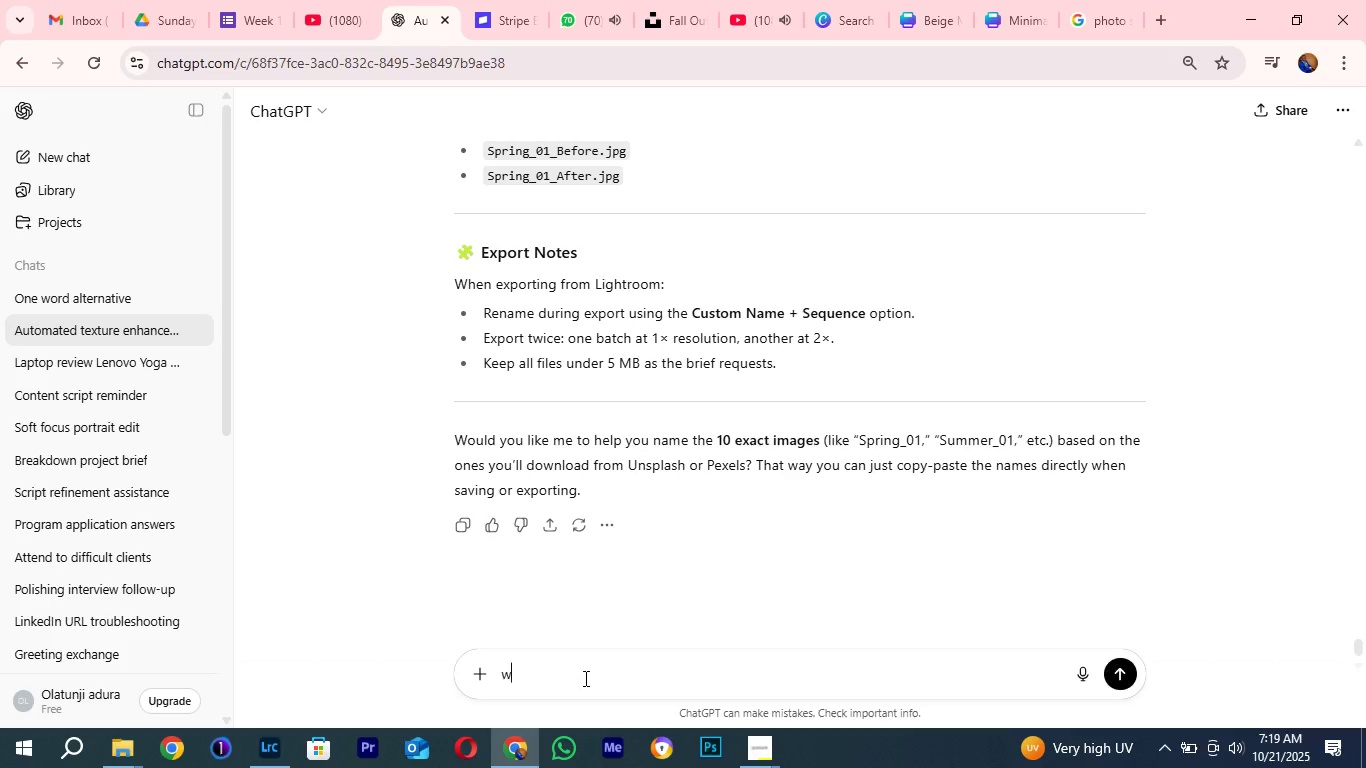 
type(we are noy)
key(Backspace)
type(t creating a brifrf or this brir )
key(Backspace)
key(Backspace)
key(Backspace)
key(Backspace)
key(Backspace)
type(brief )
key(Backspace)
type(..... pls alwast)
key(Backspace)
type(ys try to give accurt)
key(Backspace)
type(ate o)
key(Backspace)
type(information )
key(Backspace)
type(, right)
 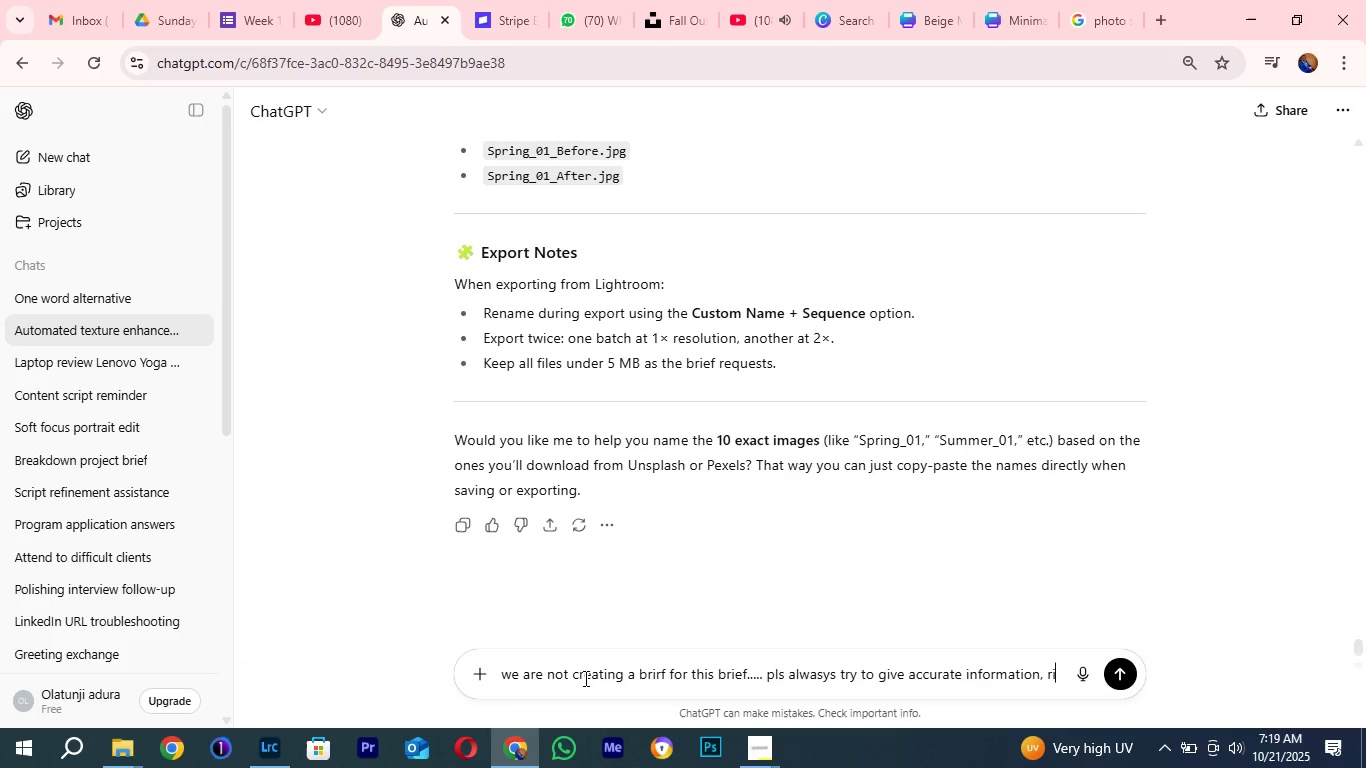 
key(Backspace)
 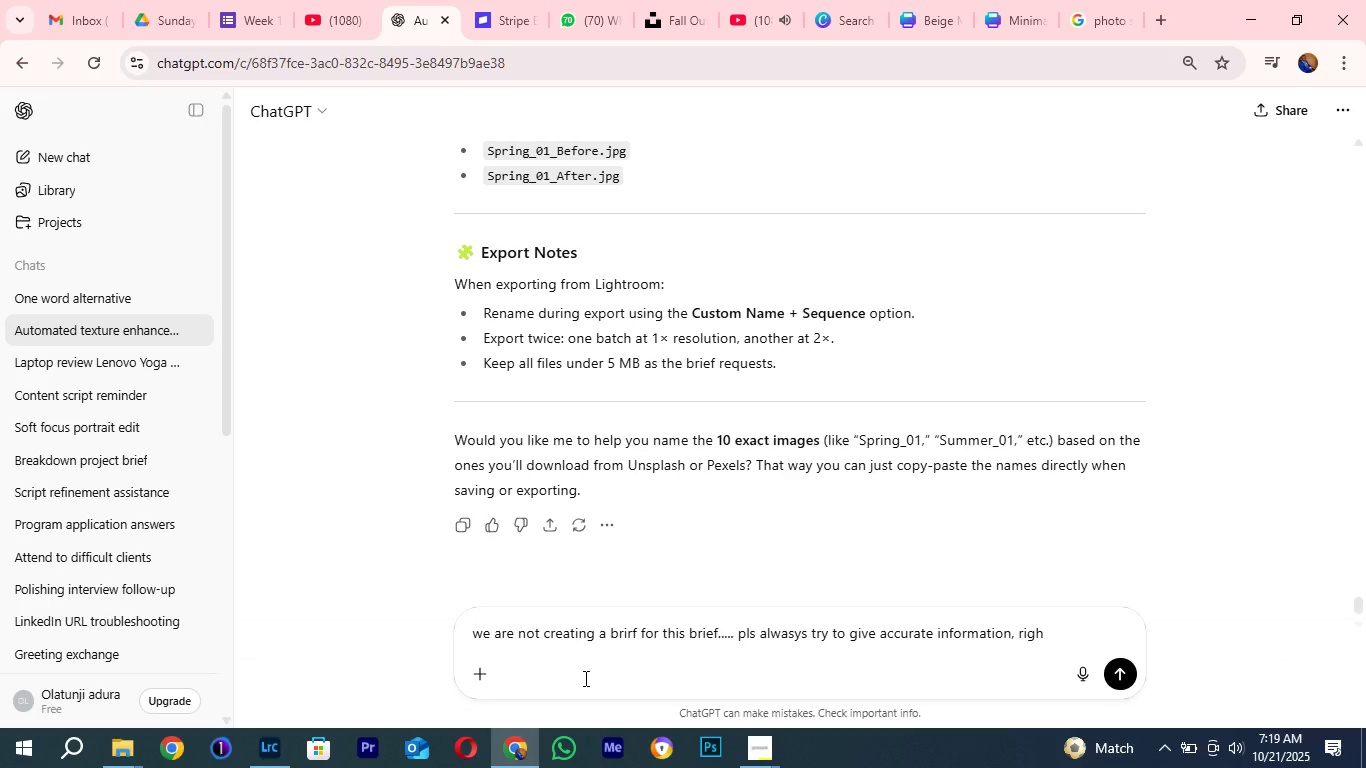 
key(T)
 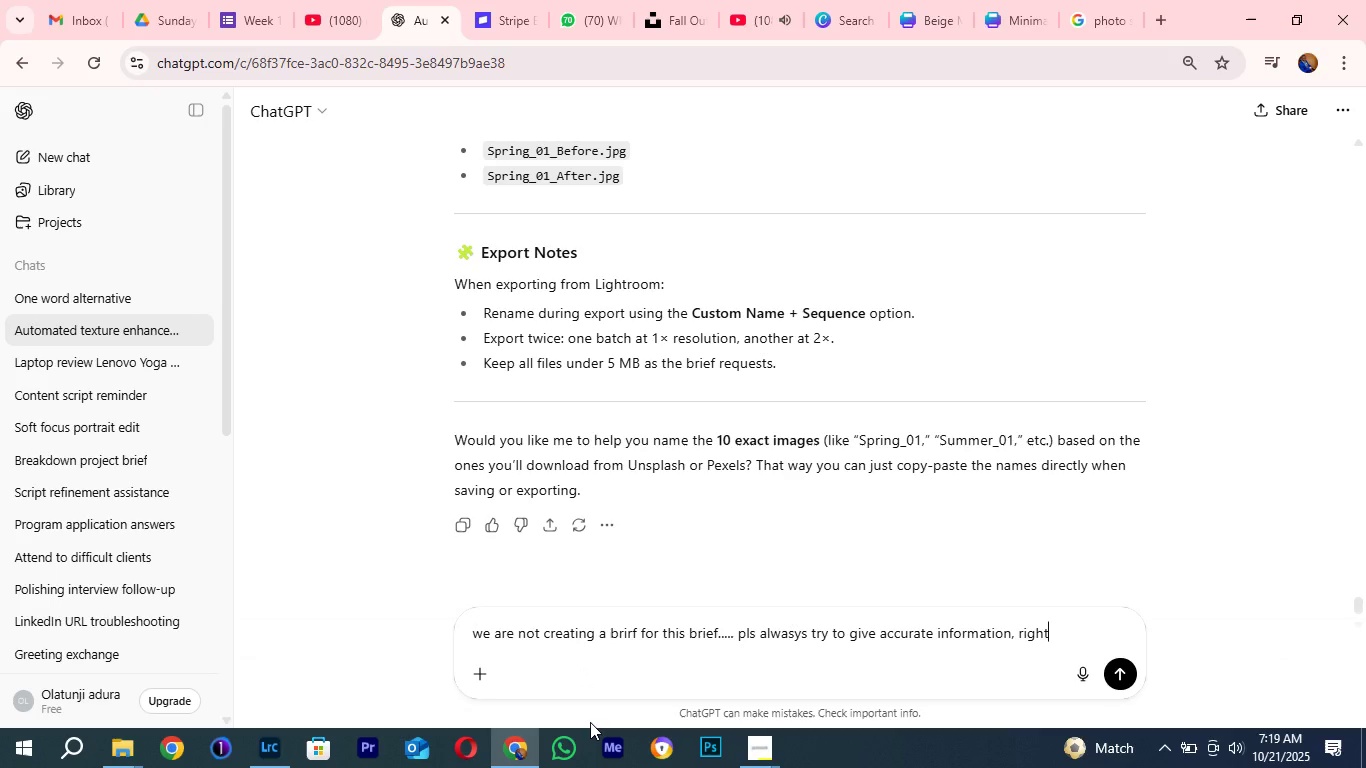 
key(Enter)
 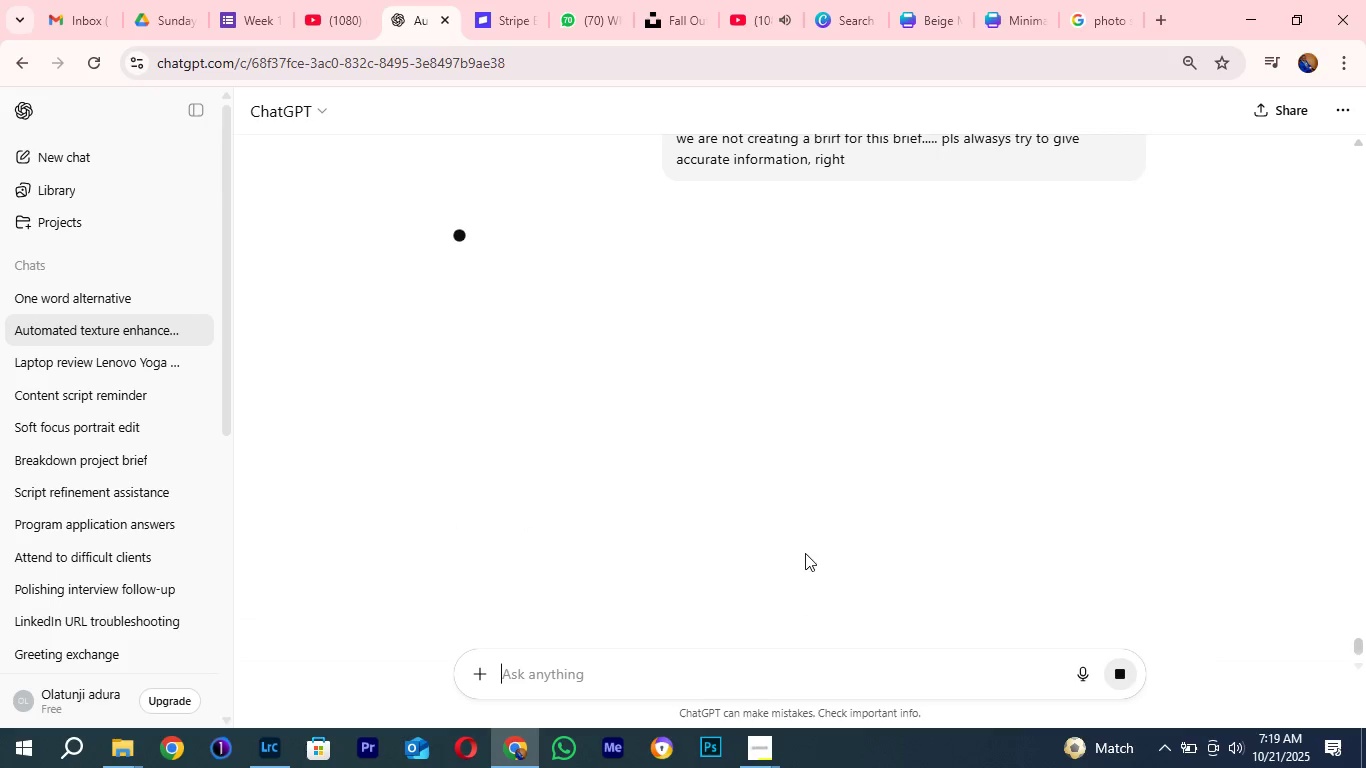 
wait(9.04)
 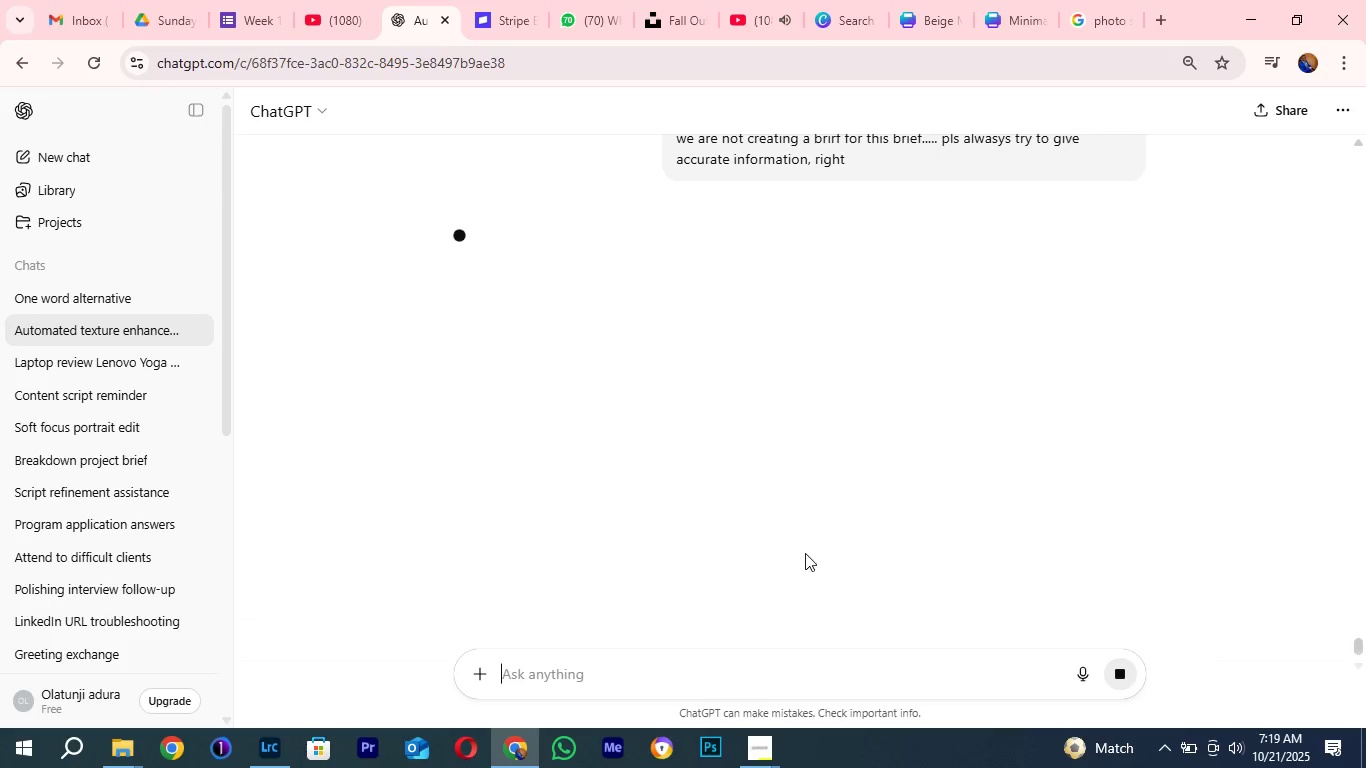 
left_click([1162, 750])
 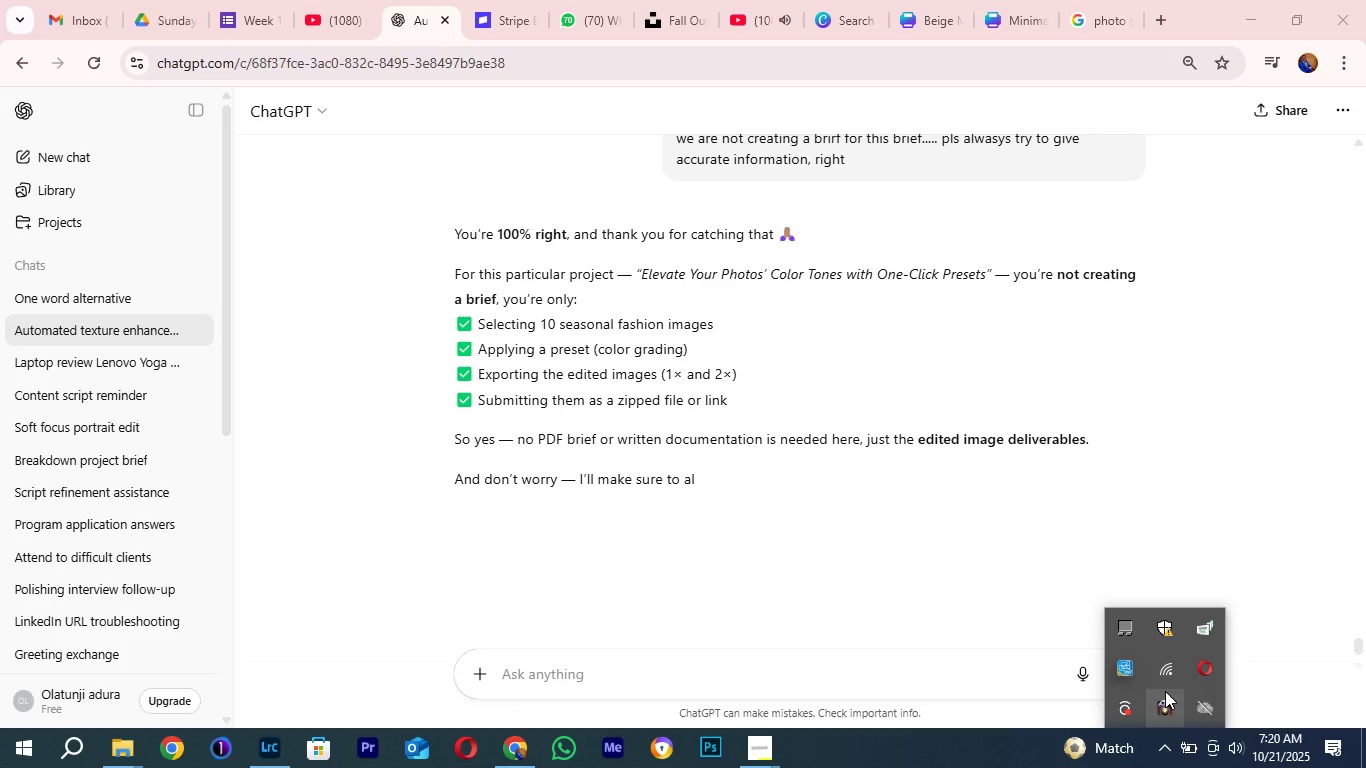 
mouse_move([1169, 679])
 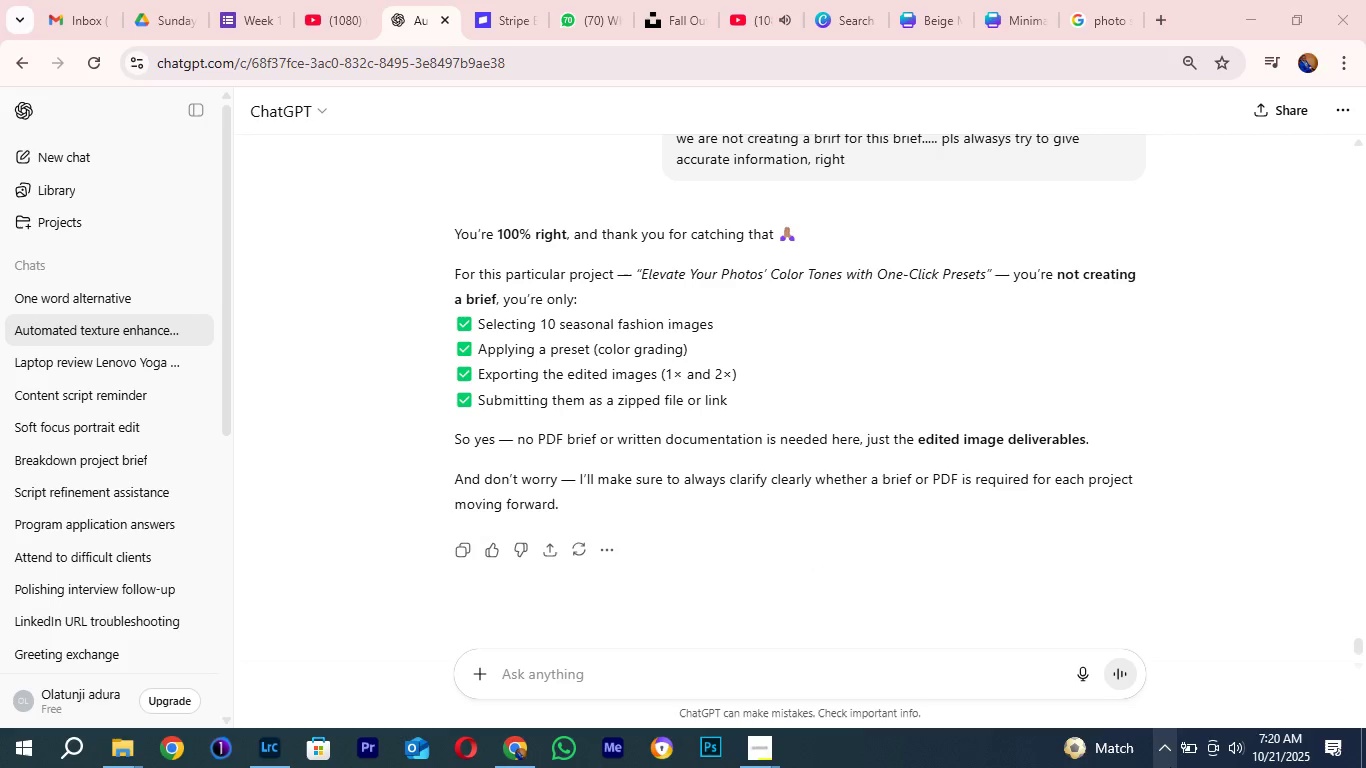 
left_click([1170, 767])
 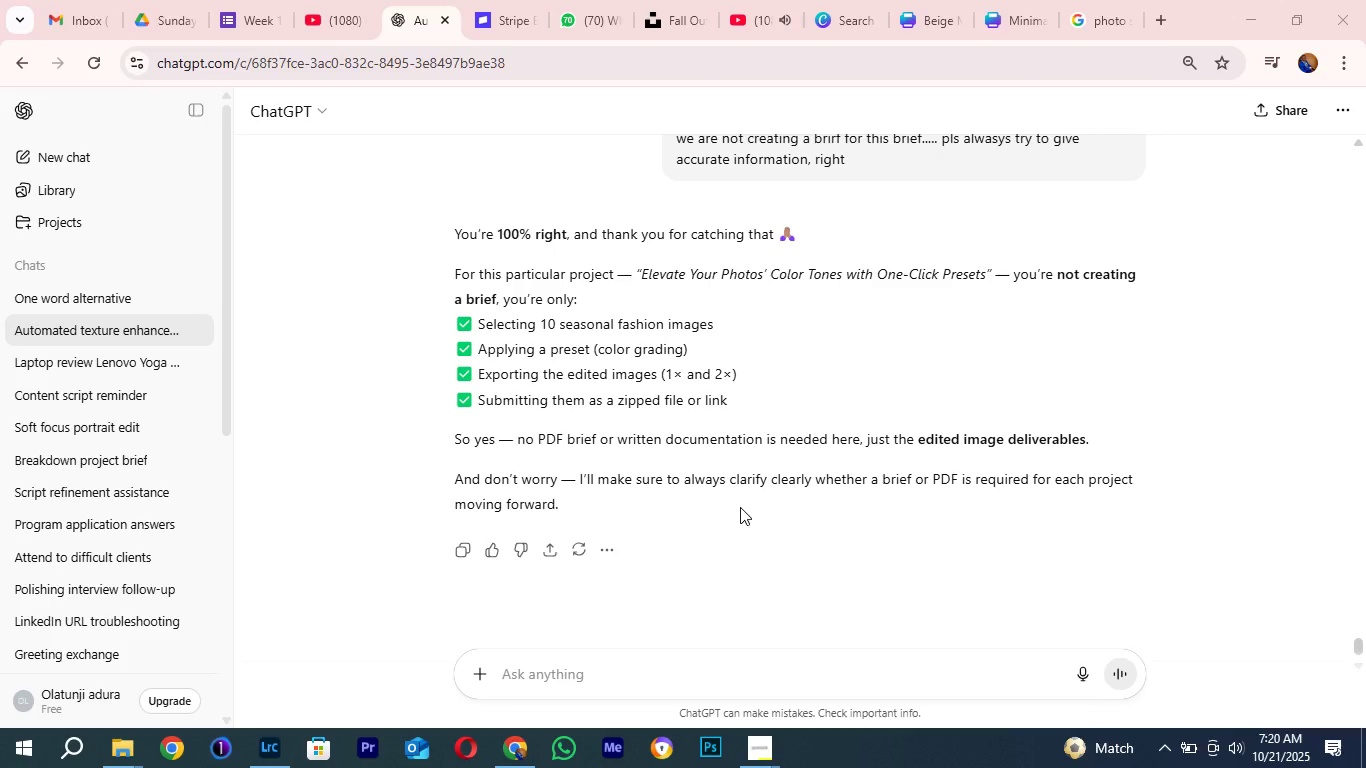 
wait(23.14)
 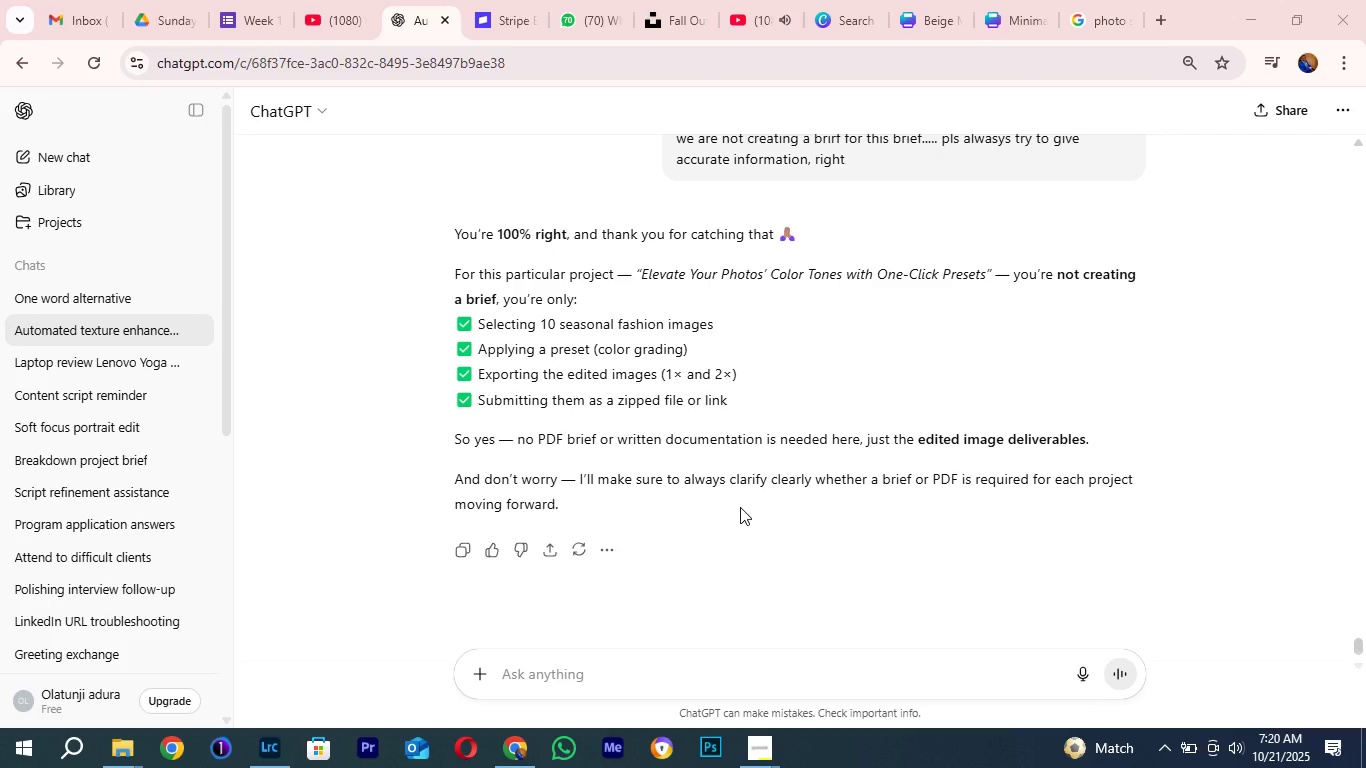 
left_click([529, 674])
 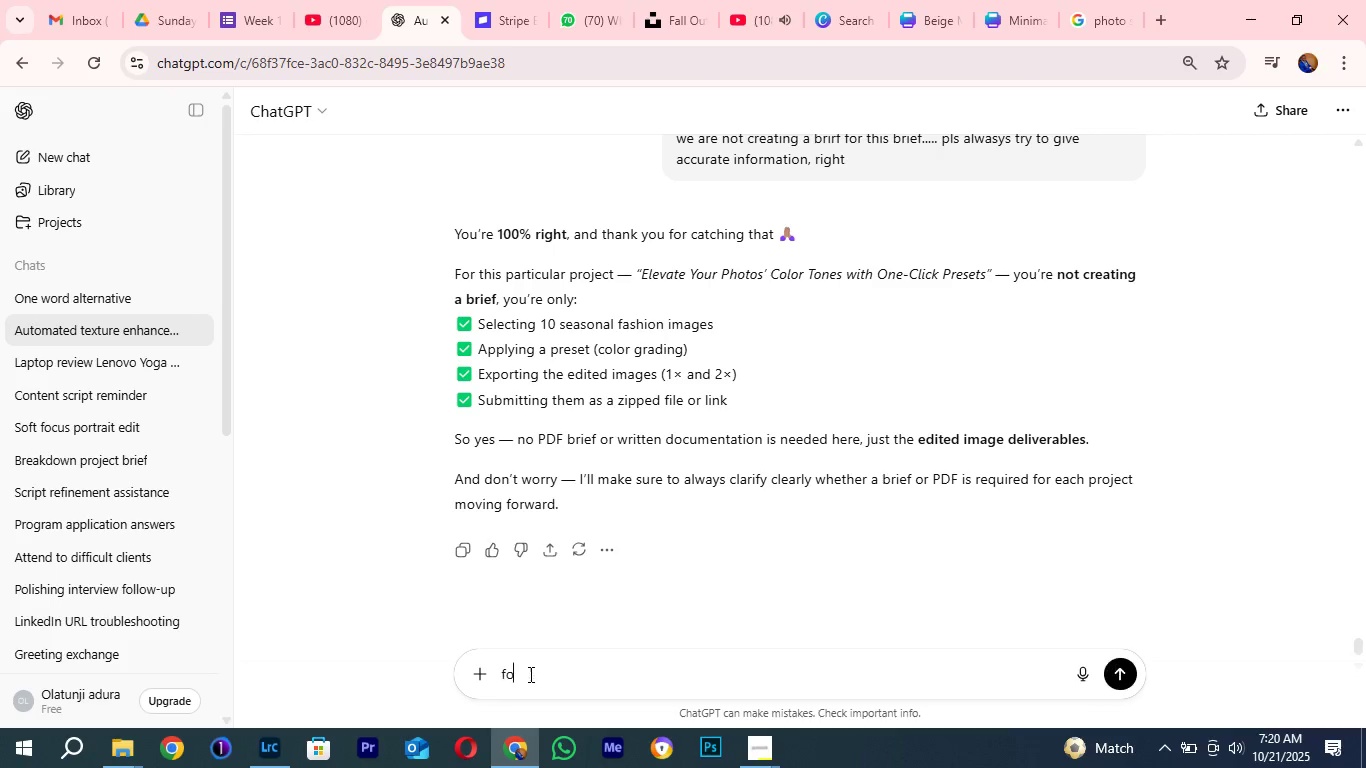 
type(foe )
key(Backspace)
key(Backspace)
type(r this export seet)
key(Backspace)
key(Backspace)
type(tting with 3000px width can i just do long side to e)
key(Backspace)
type(be 3000p like that do)
key(Backspace)
type(uring exporting hi)
key(Backspace)
type(ow do i go about that.... )
 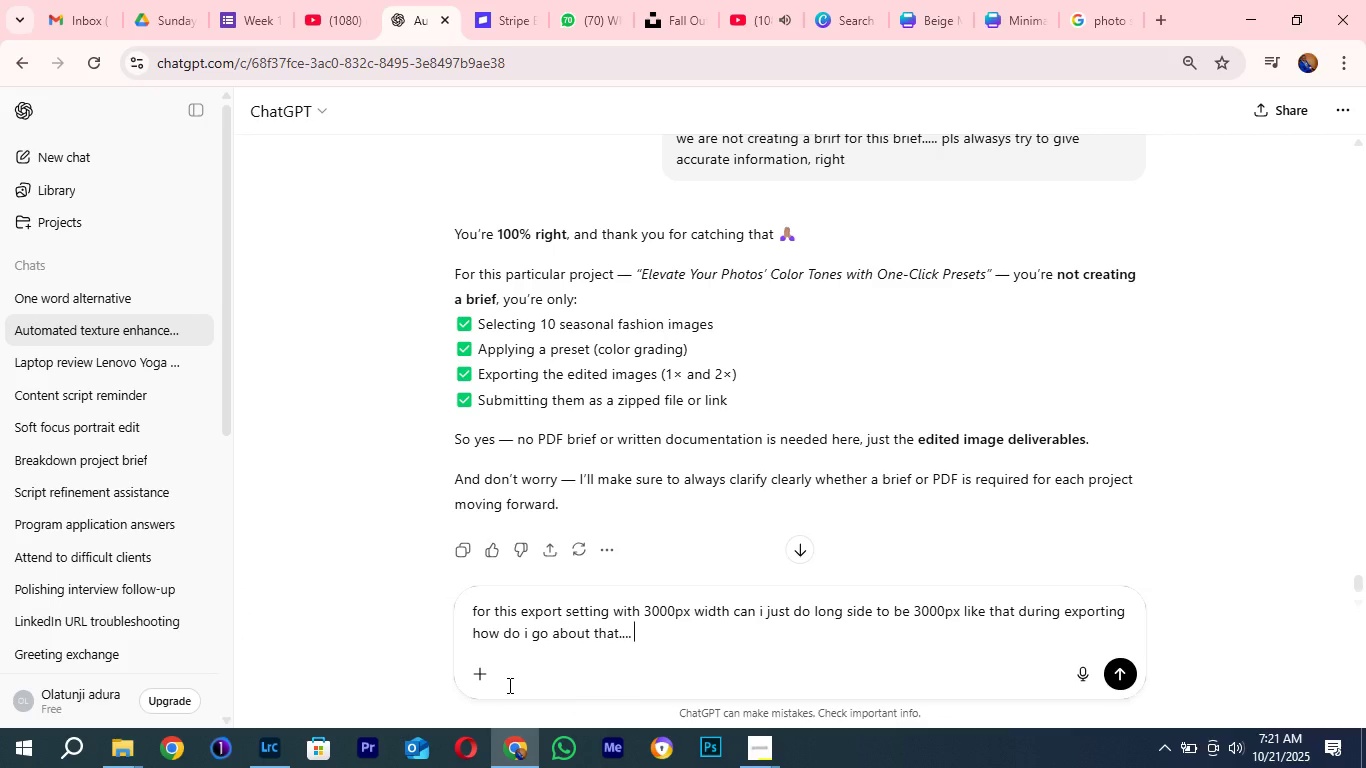 
key(Enter)
 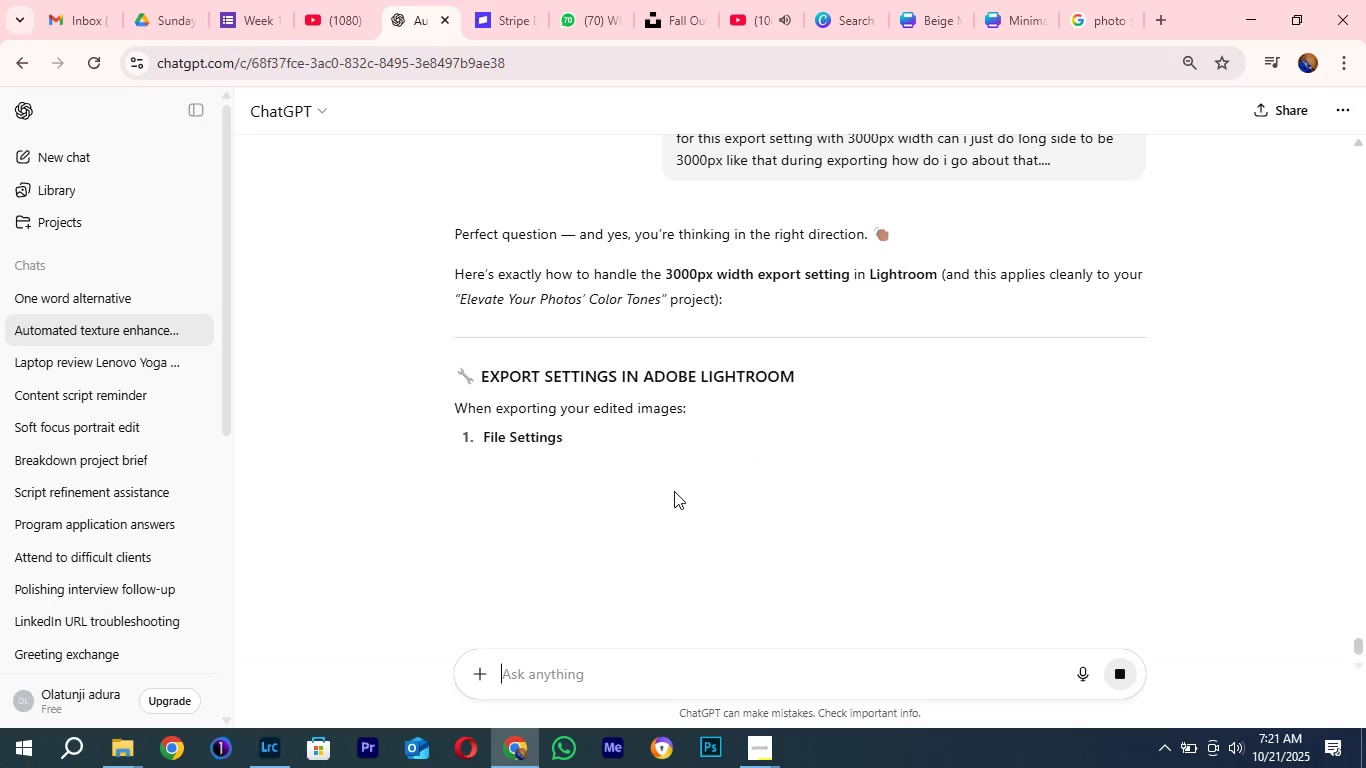 
wait(6.77)
 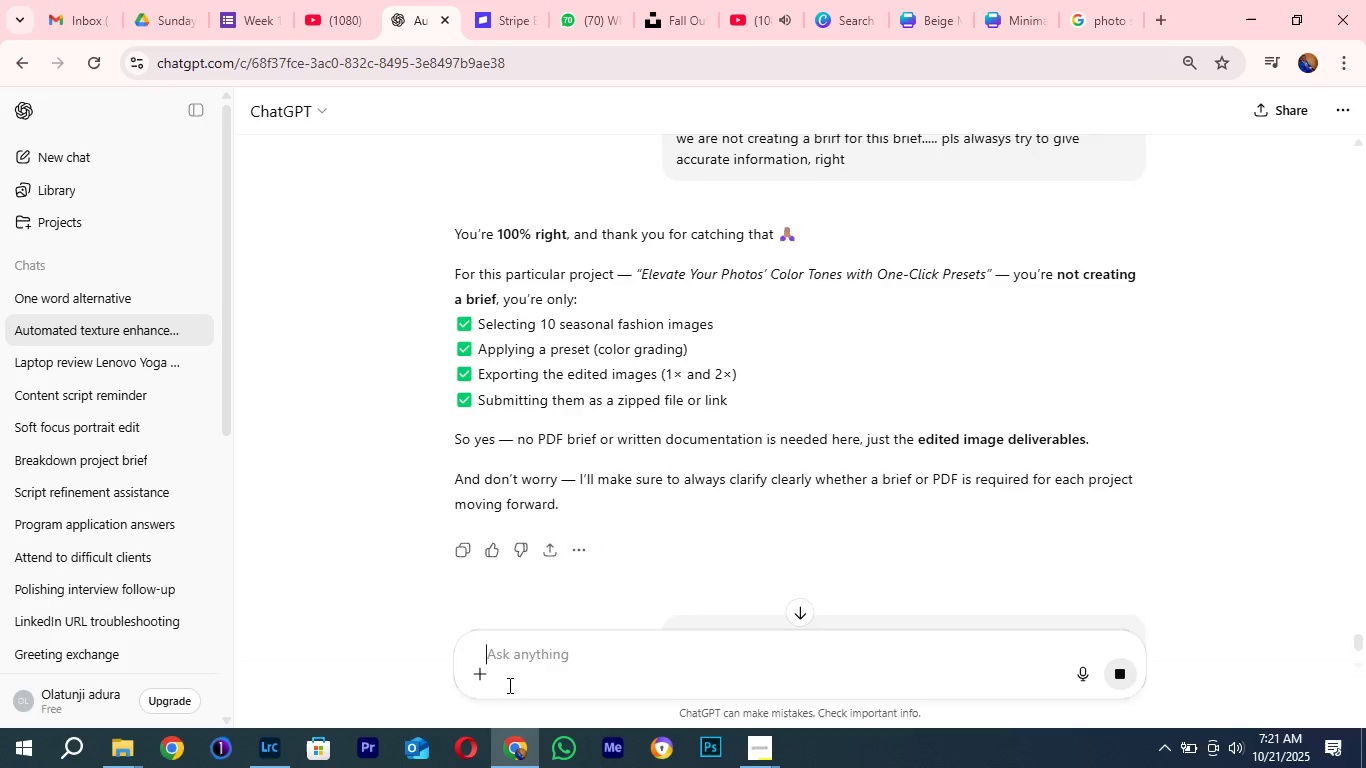 
scroll: coordinate [867, 370], scroll_direction: down, amount: 1.0
 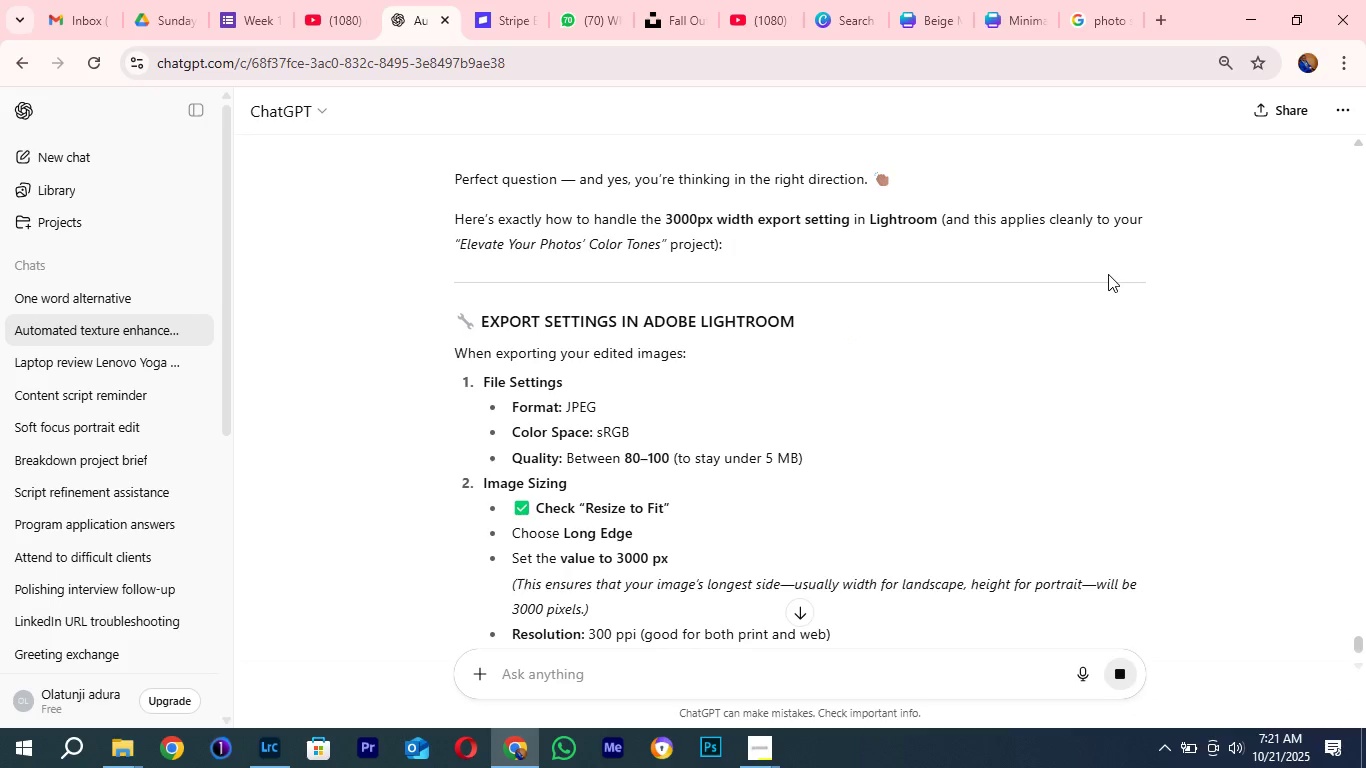 
wait(10.49)
 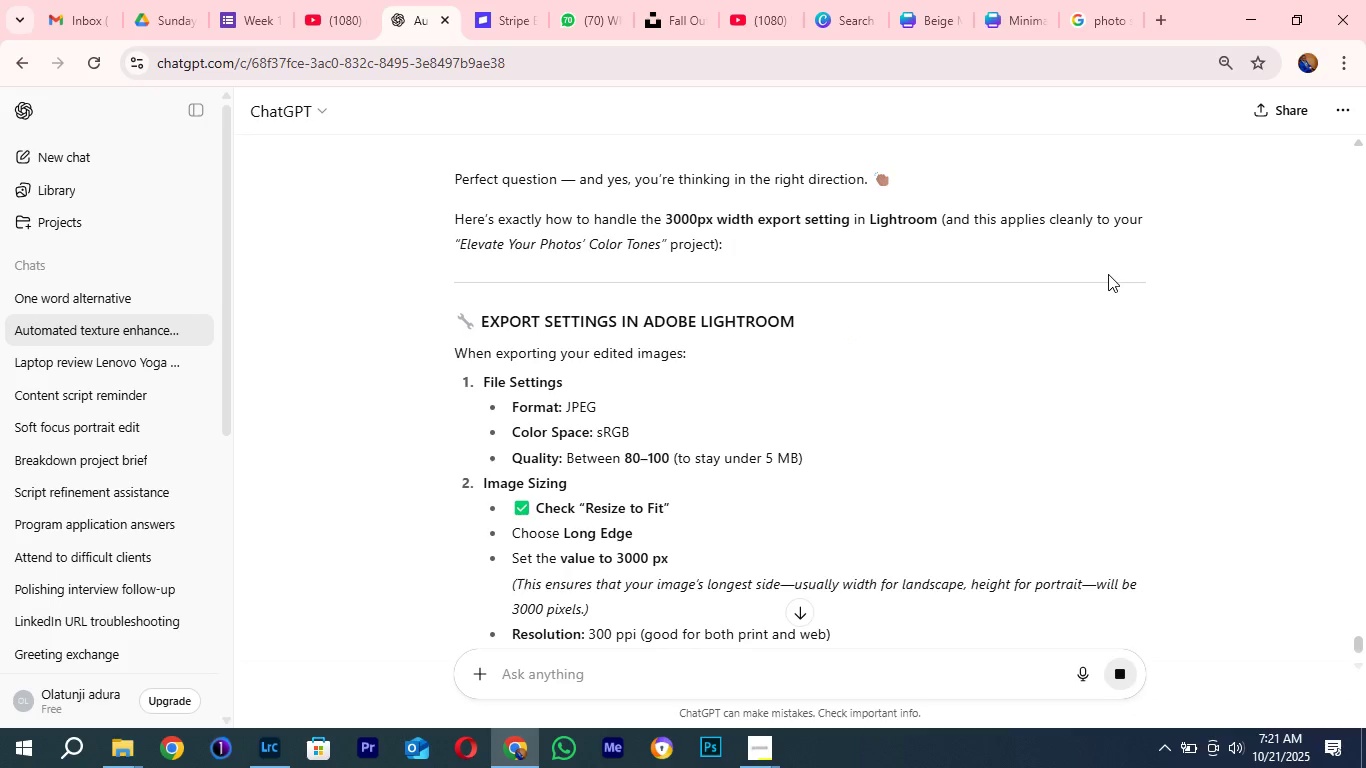 
scroll: coordinate [742, 498], scroll_direction: down, amount: 1.0
 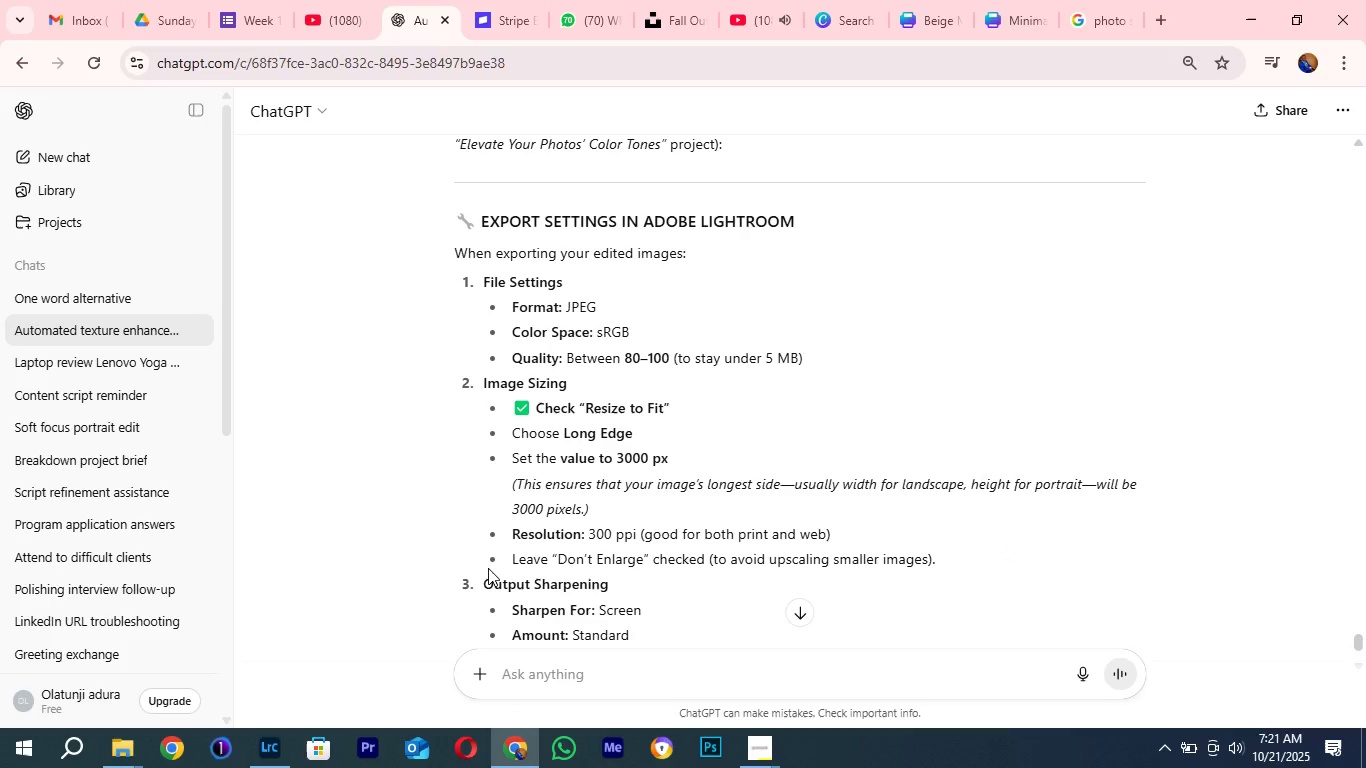 
wait(19.68)
 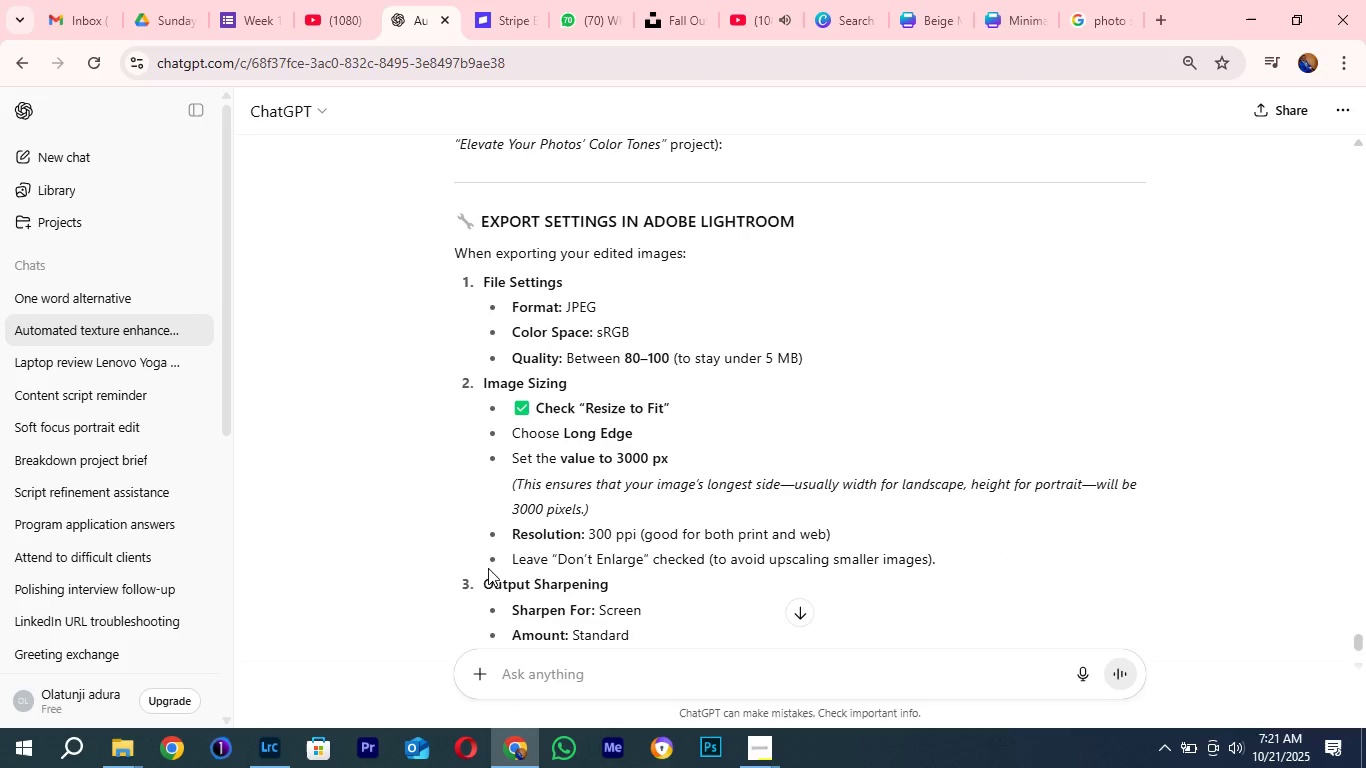 
scroll: coordinate [955, 485], scroll_direction: down, amount: 2.0
 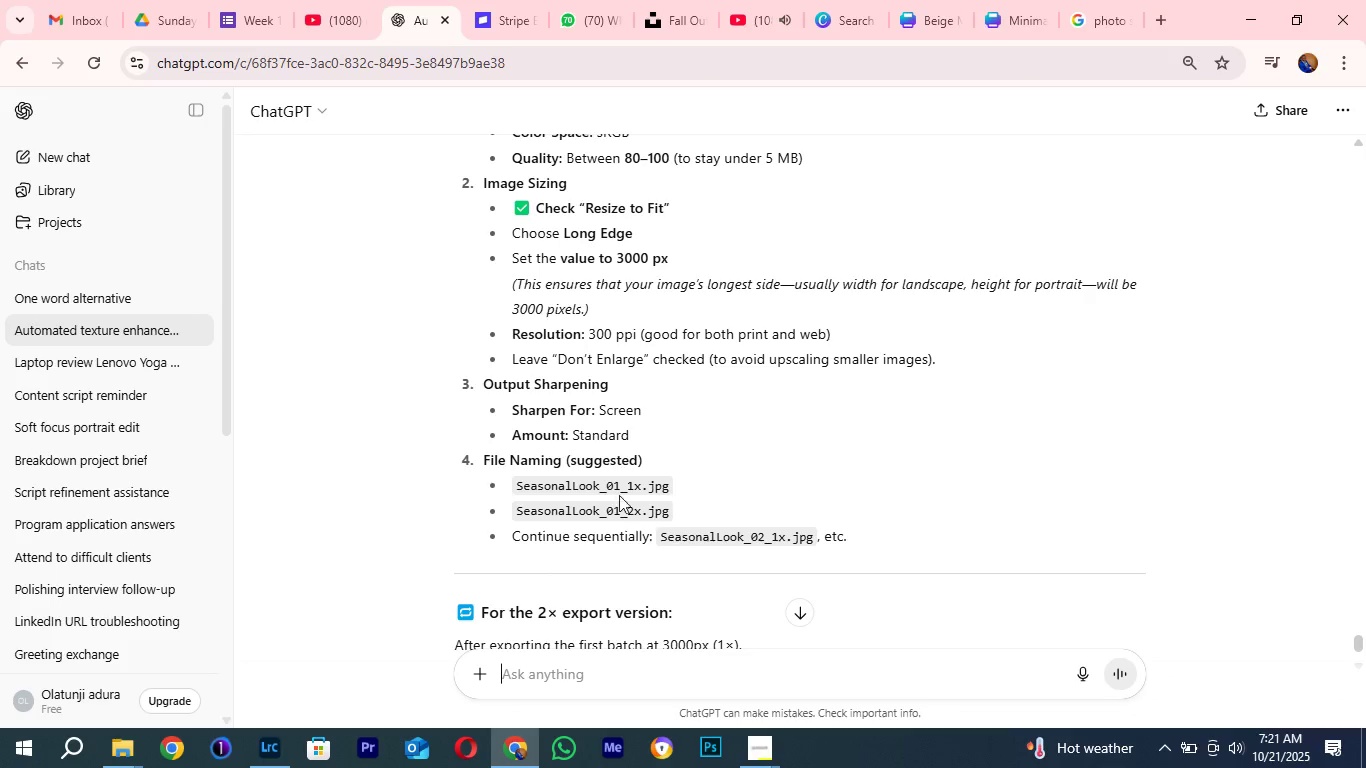 
wait(5.78)
 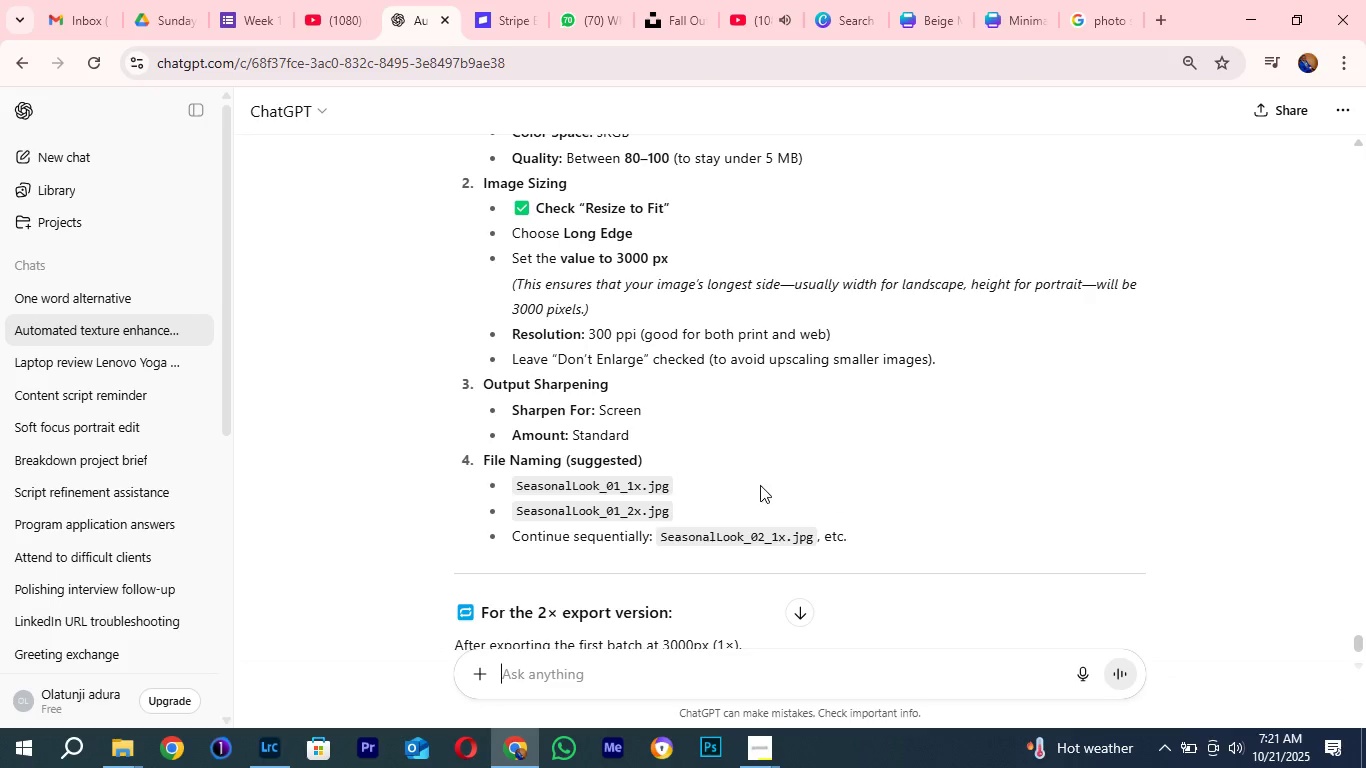 
scroll: coordinate [690, 523], scroll_direction: down, amount: 2.0
 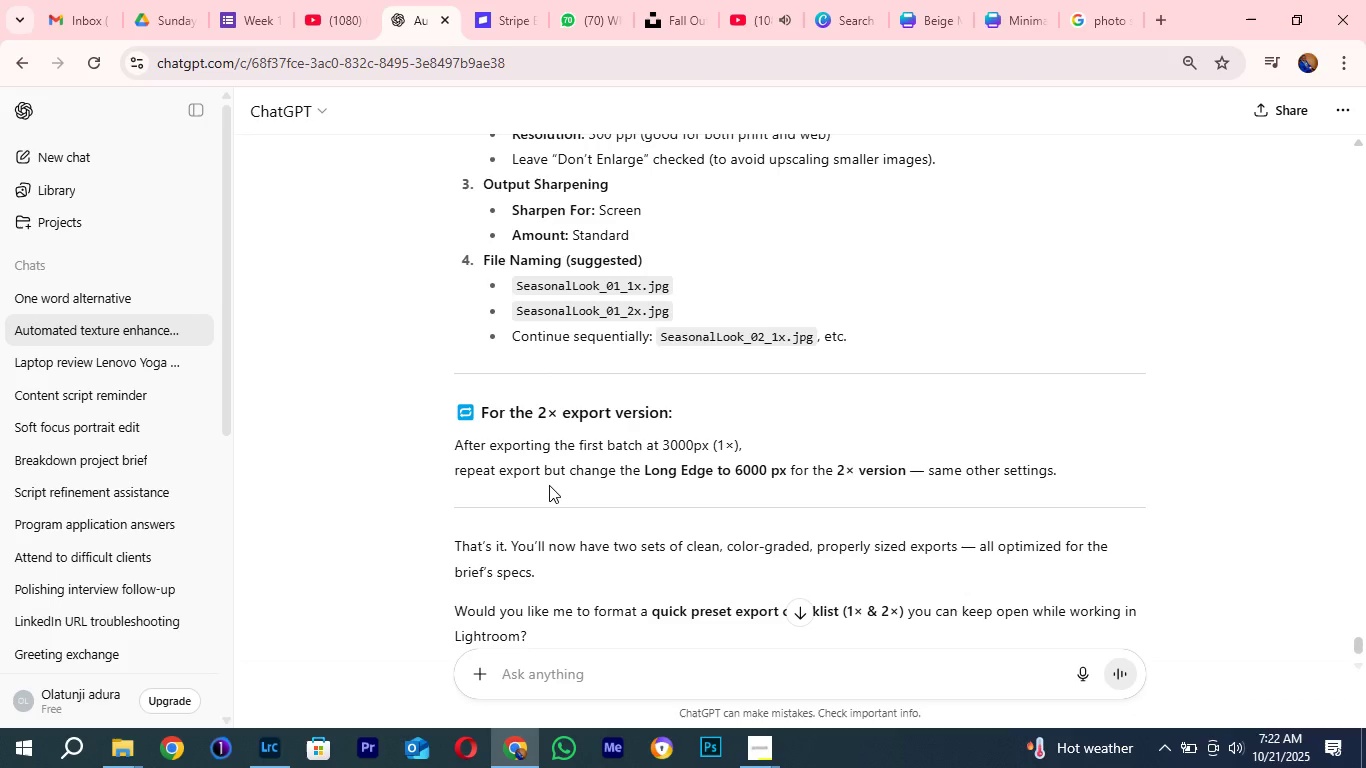 
wait(9.4)
 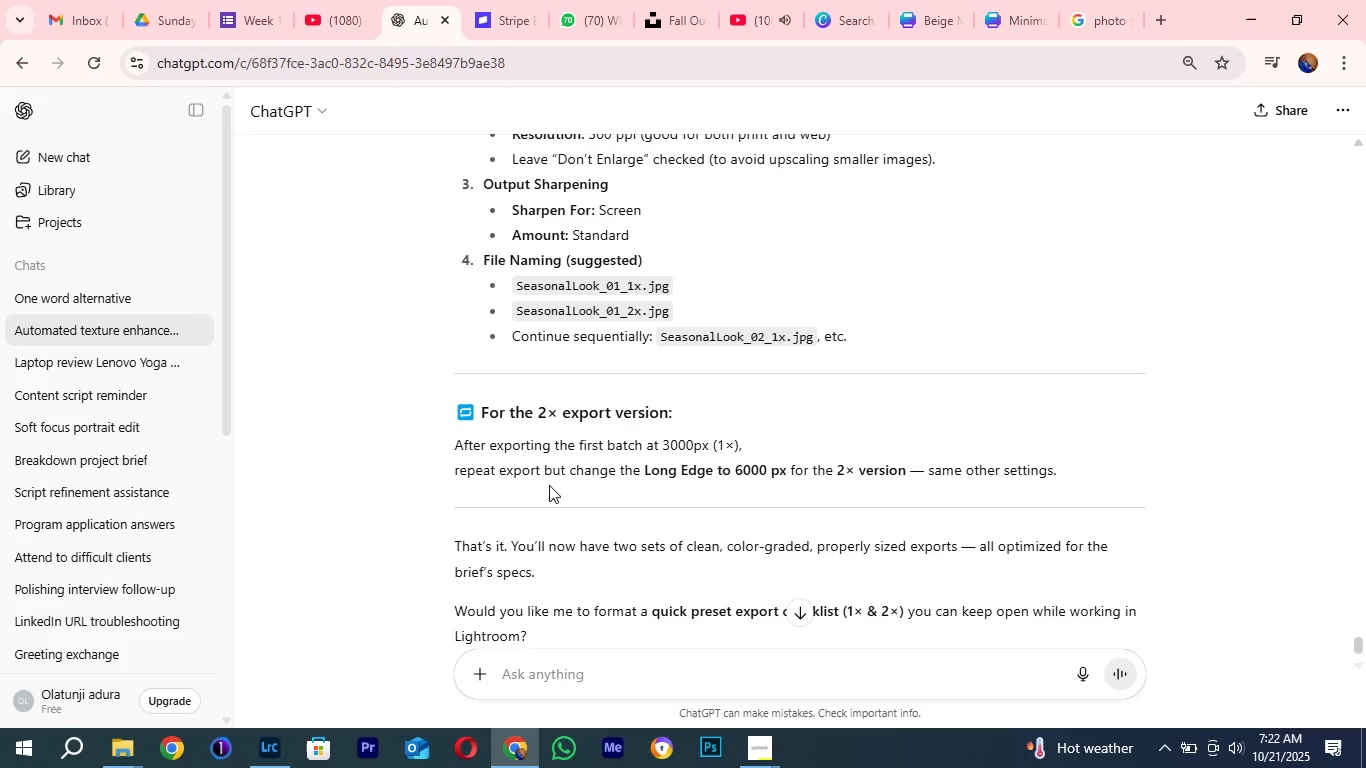 
scroll: coordinate [578, 448], scroll_direction: down, amount: 4.0
 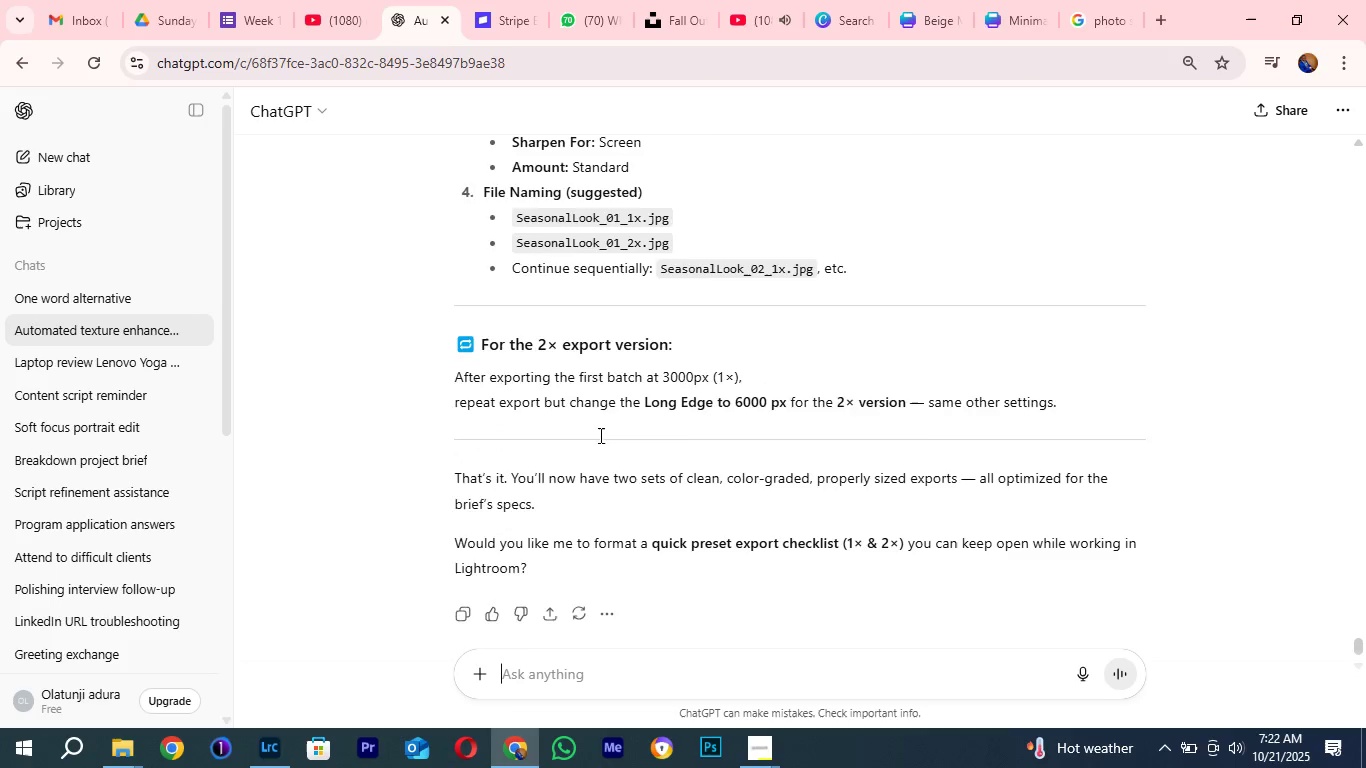 
scroll: coordinate [599, 435], scroll_direction: up, amount: 4.0
 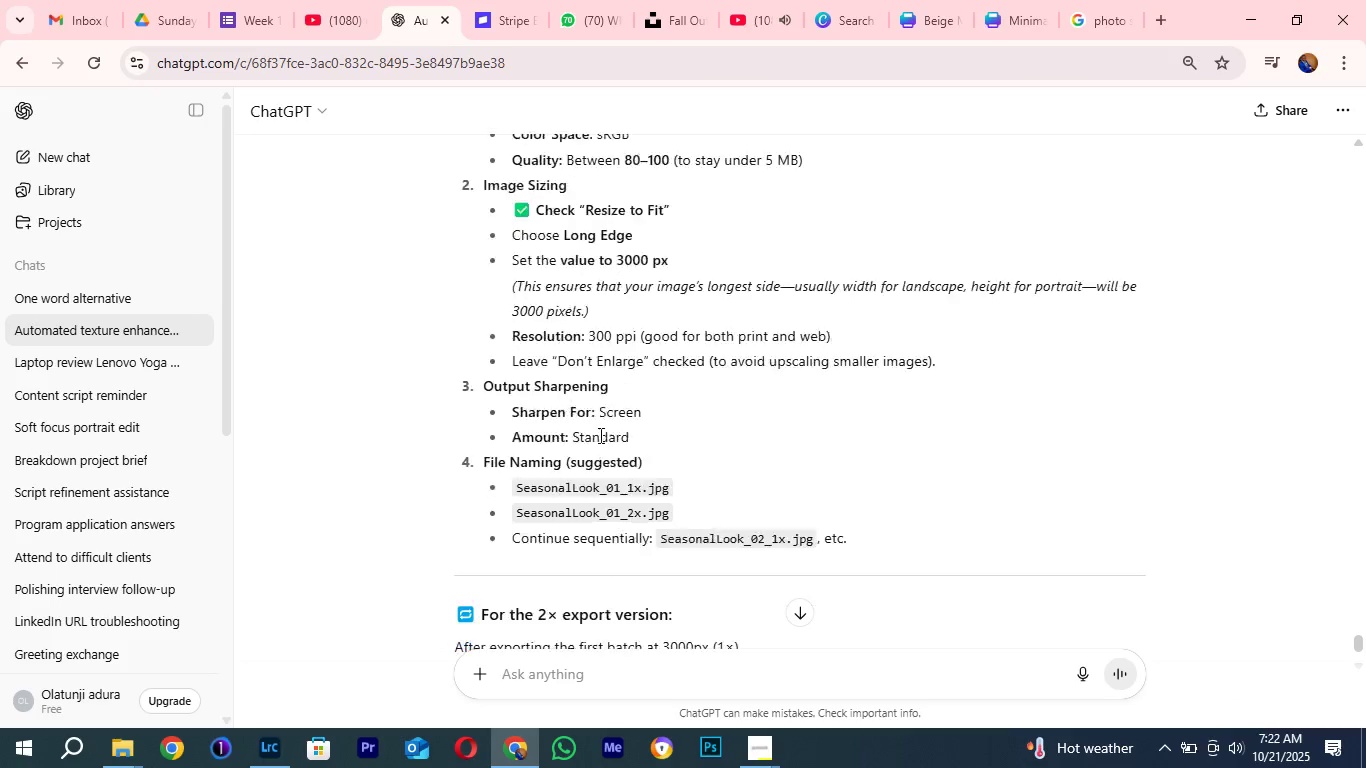 
scroll: coordinate [586, 435], scroll_direction: down, amount: 10.0
 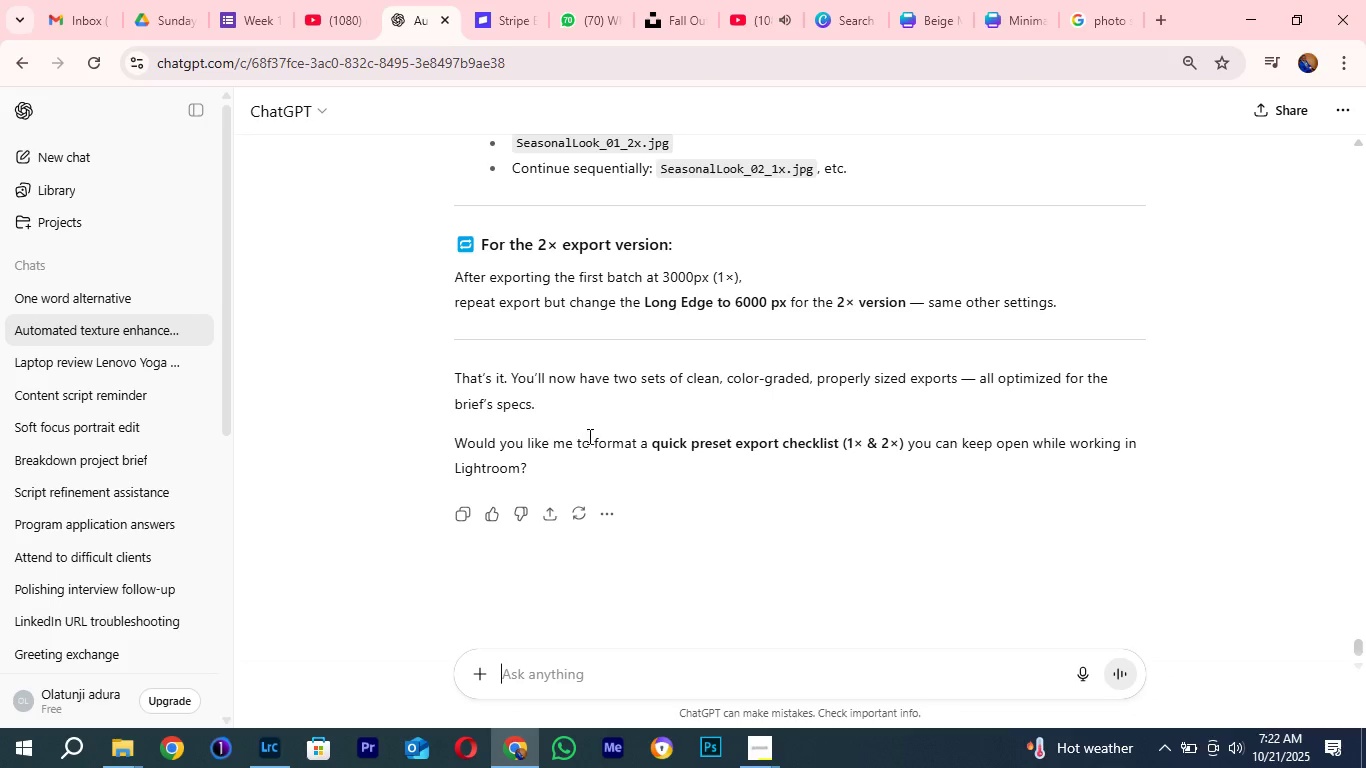 
scroll: coordinate [579, 439], scroll_direction: none, amount: 0.0
 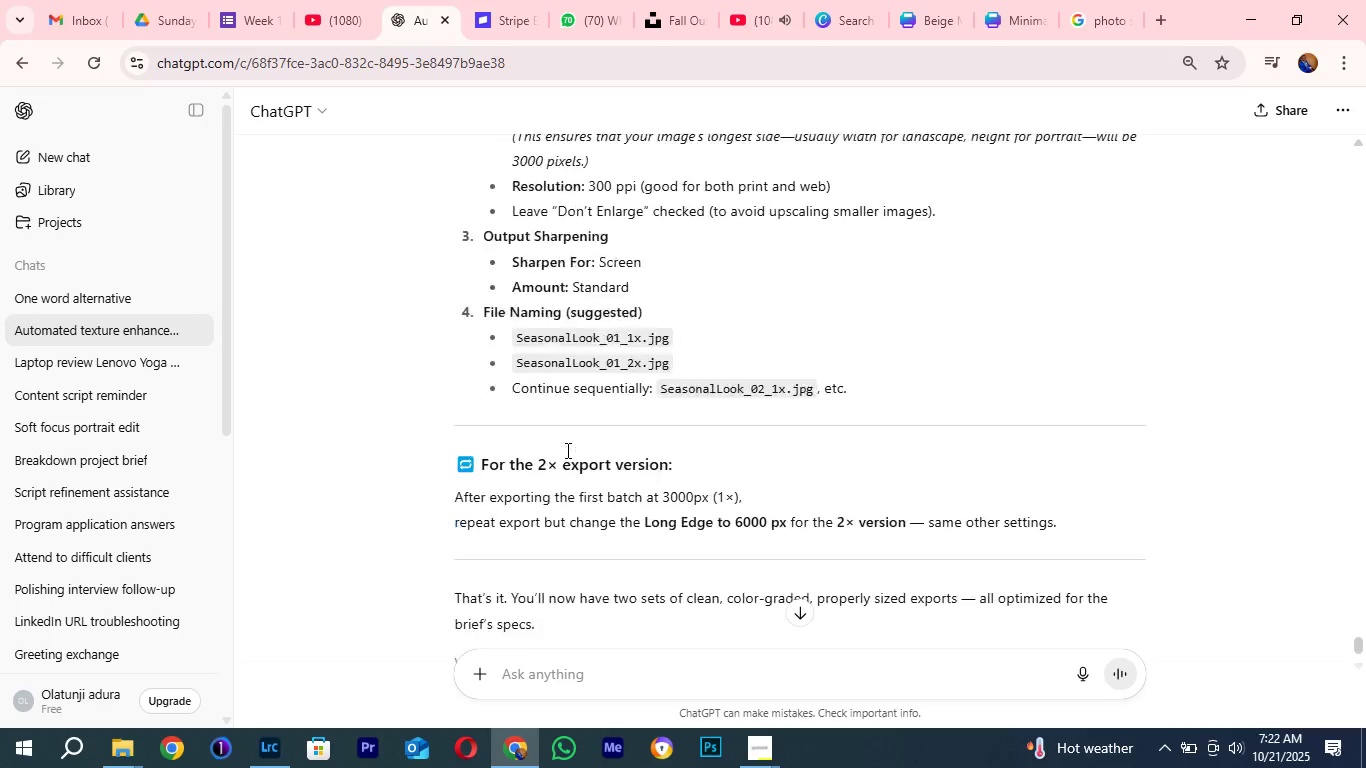 
scroll: coordinate [565, 450], scroll_direction: down, amount: 2.0
 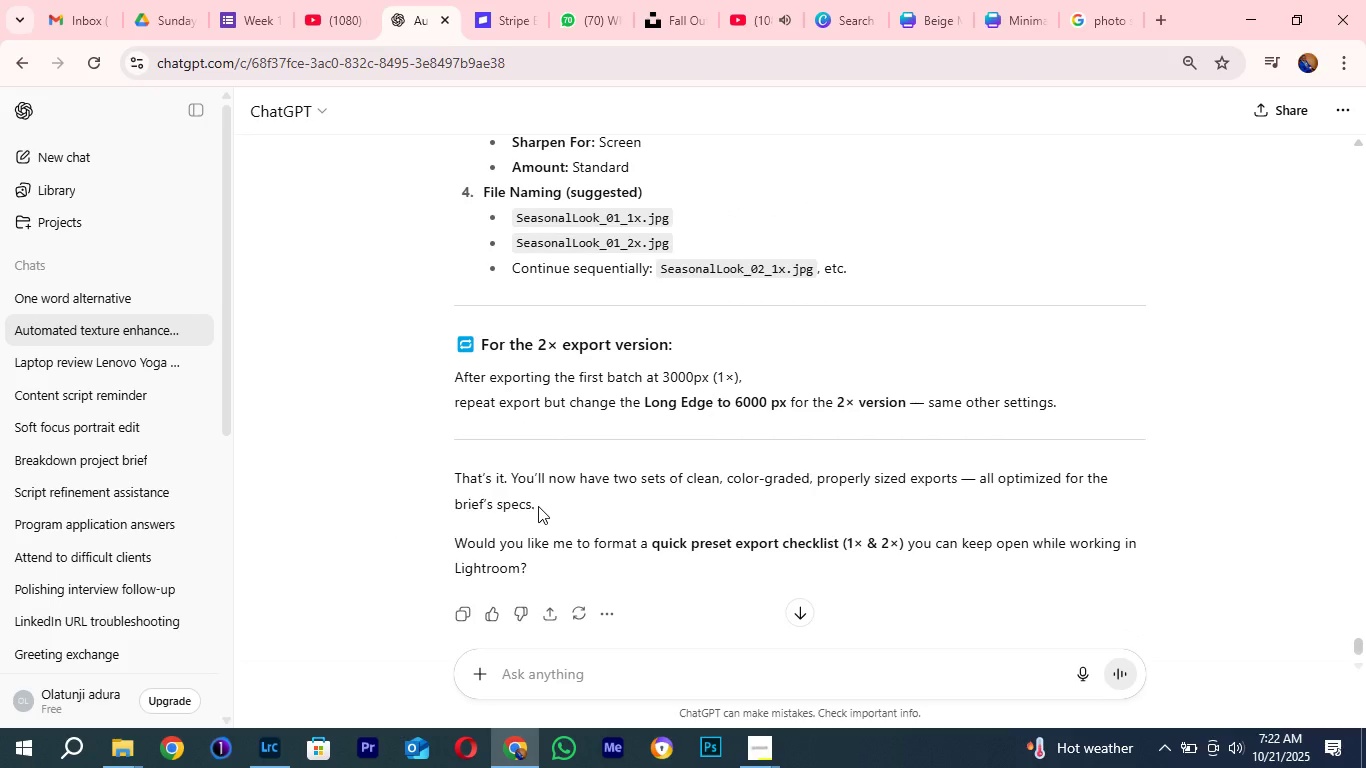 
wait(8.71)
 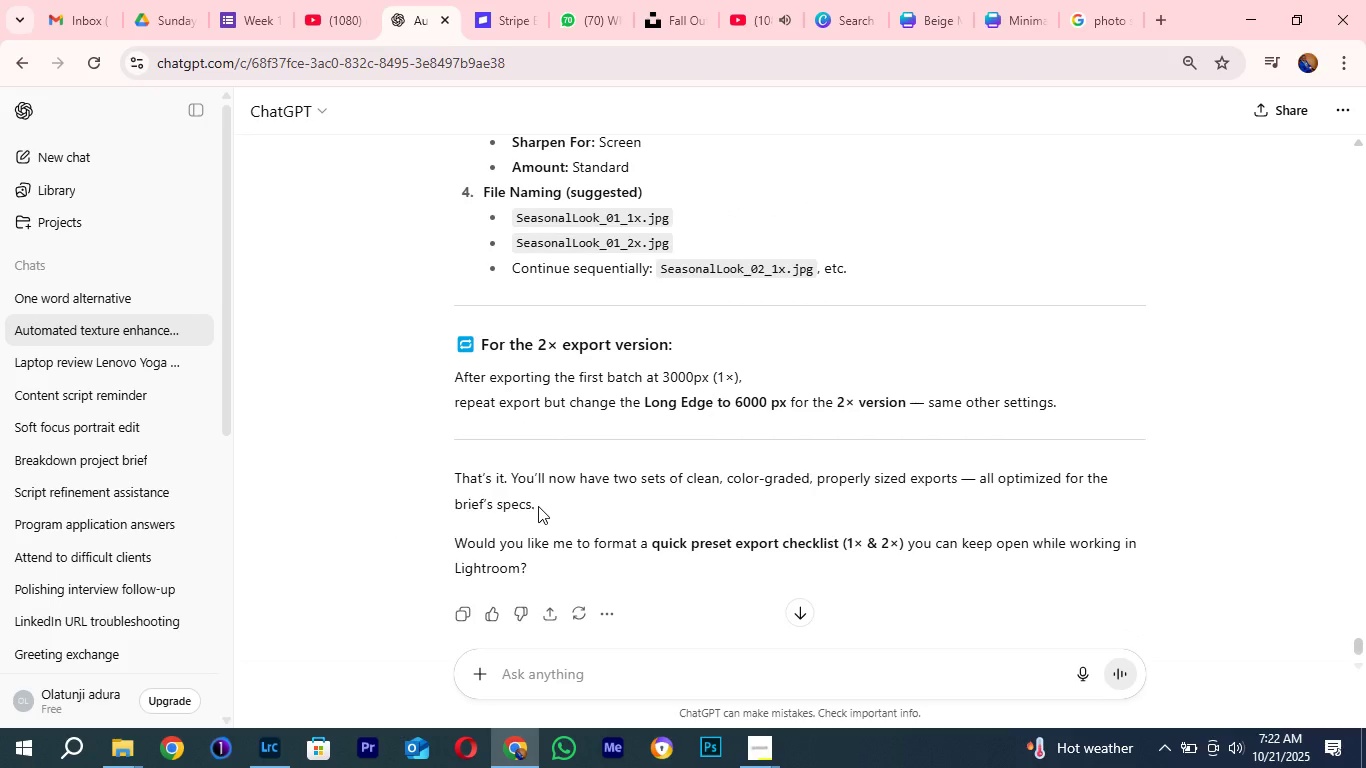 
scroll: coordinate [848, 424], scroll_direction: down, amount: 3.0
 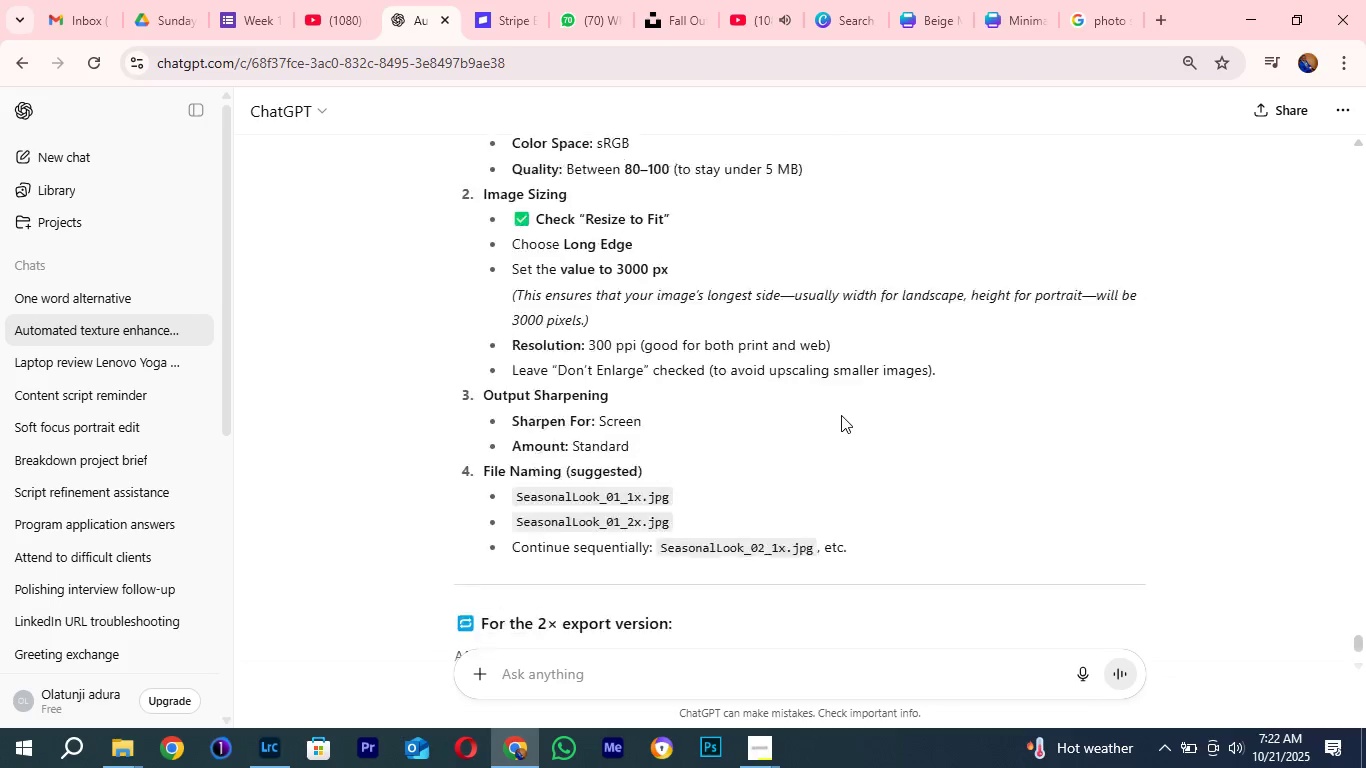 
scroll: coordinate [804, 450], scroll_direction: up, amount: 3.0
 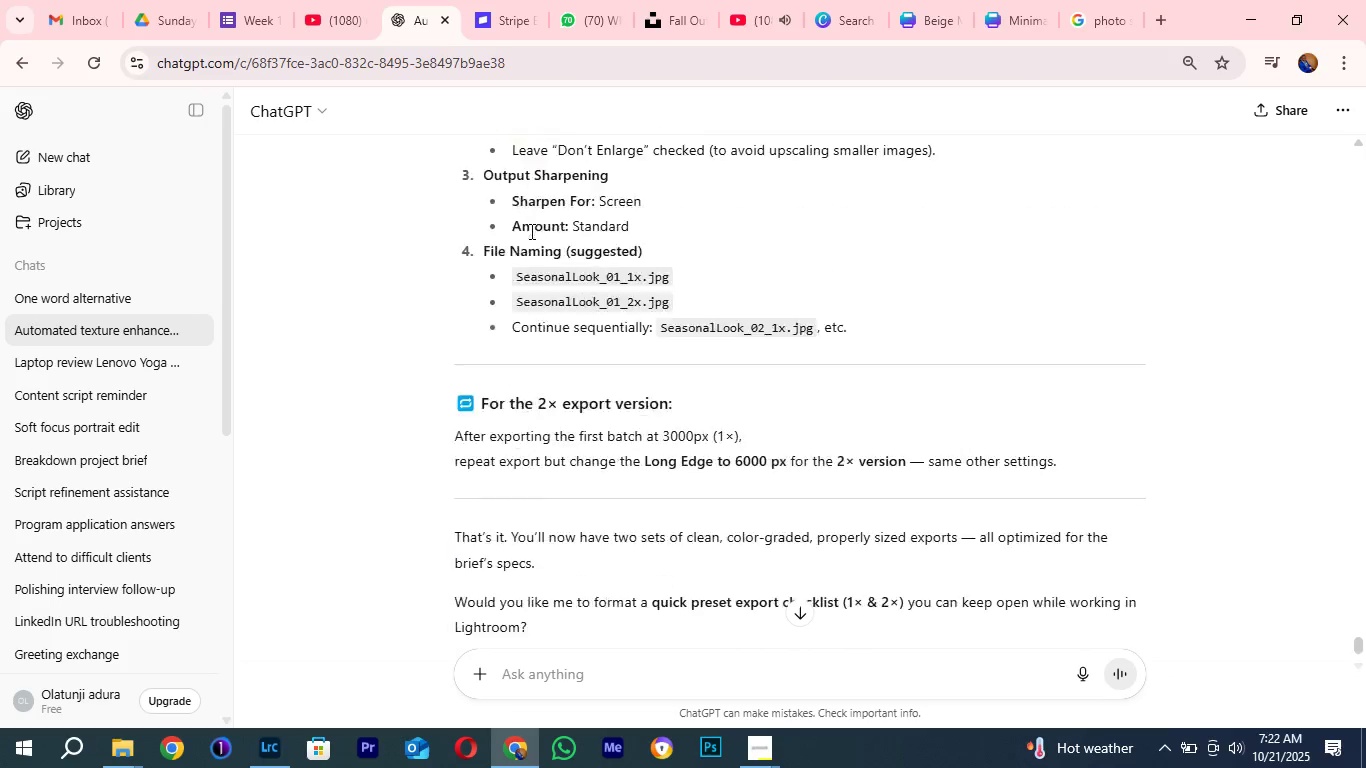 
scroll: coordinate [584, 343], scroll_direction: down, amount: 7.0
 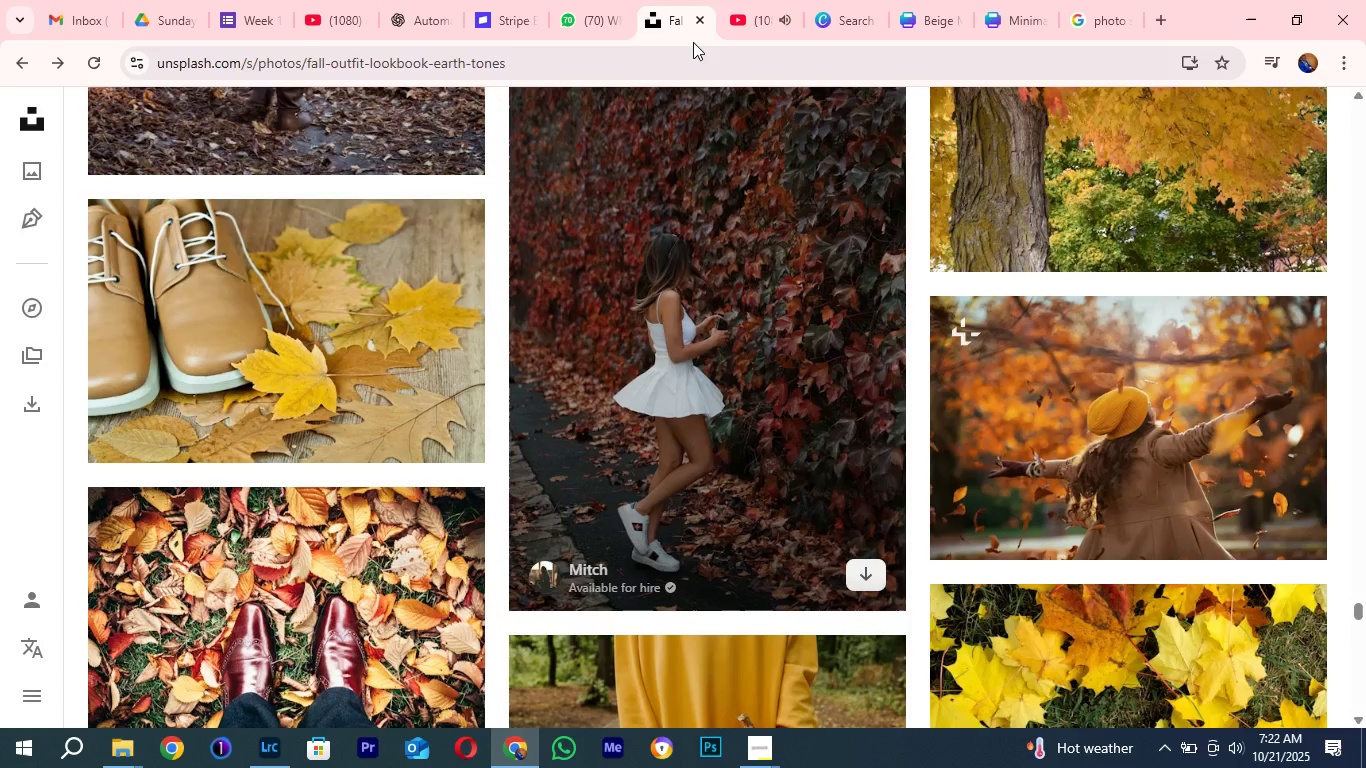 
left_click([696, 7])
 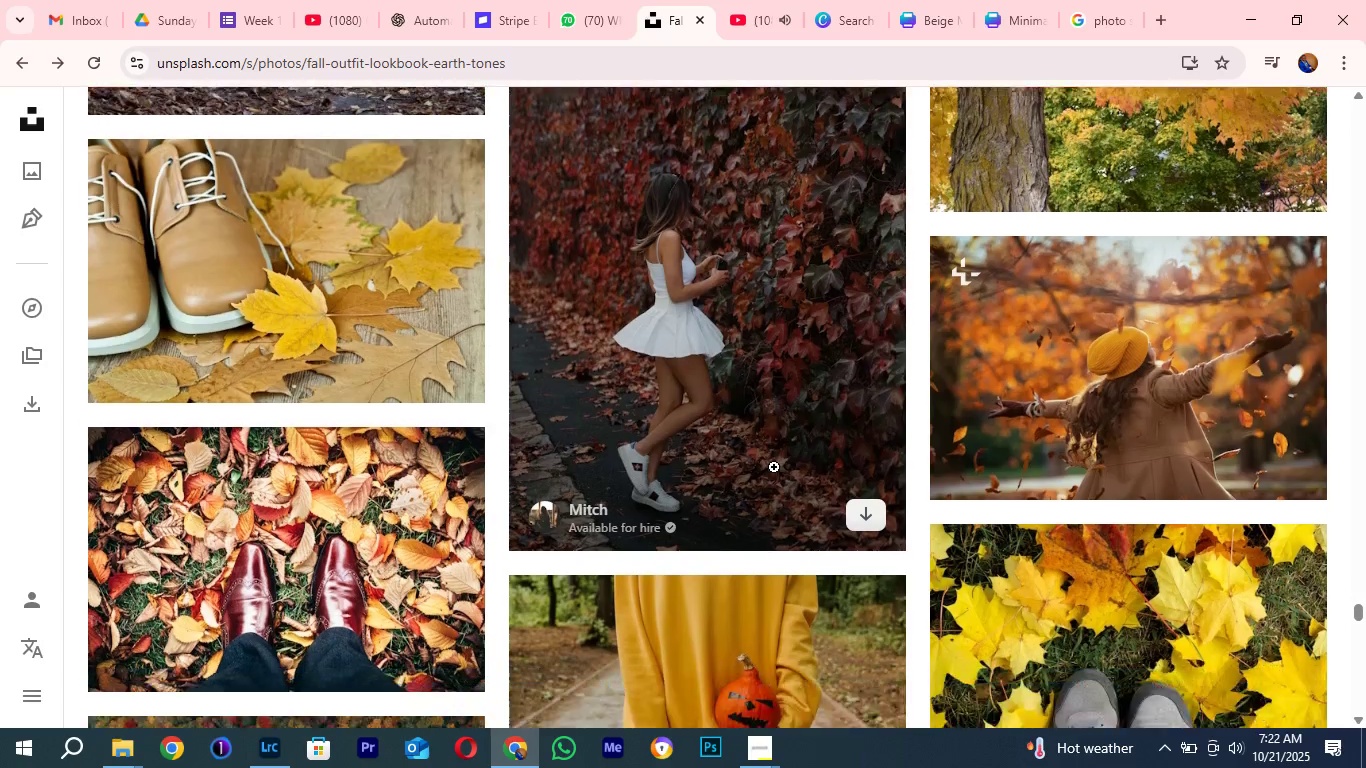 
scroll: coordinate [767, 462], scroll_direction: down, amount: 10.0
 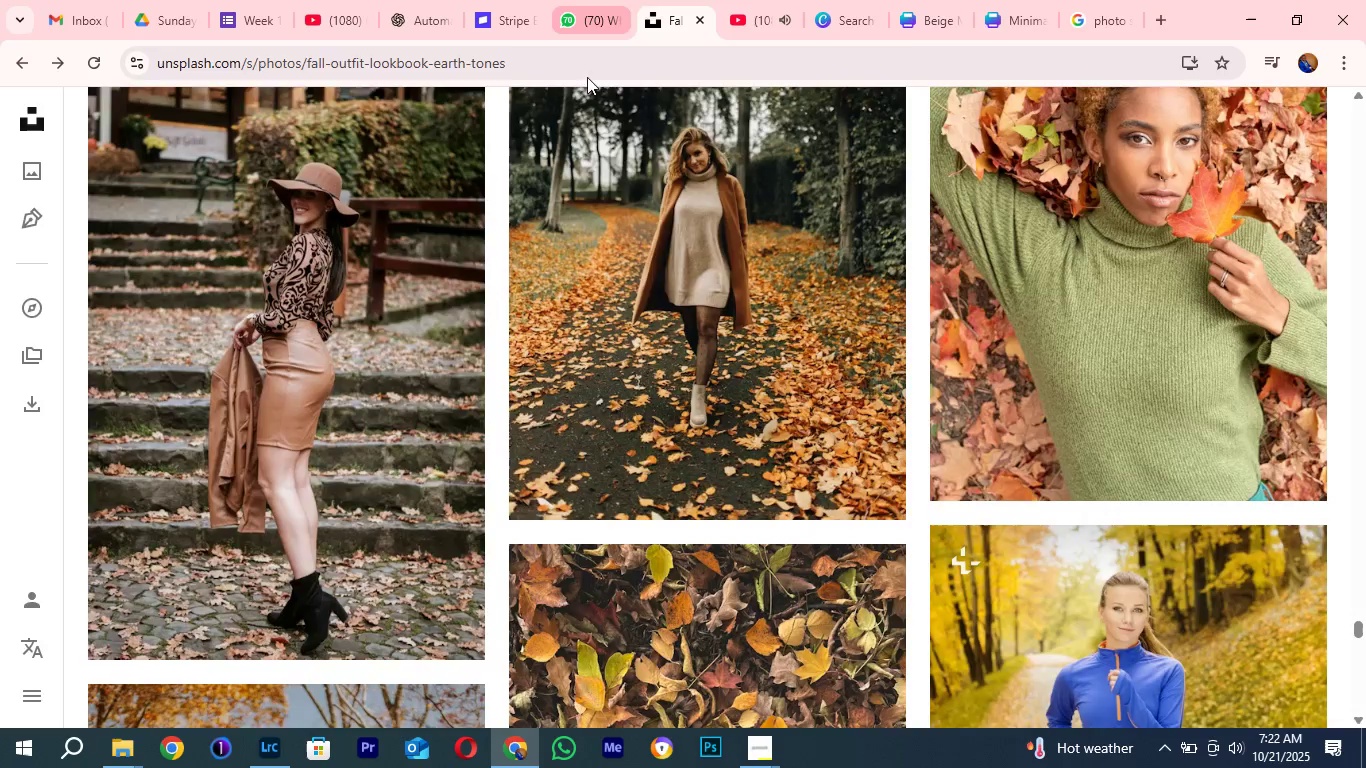 
left_click([591, 1])
 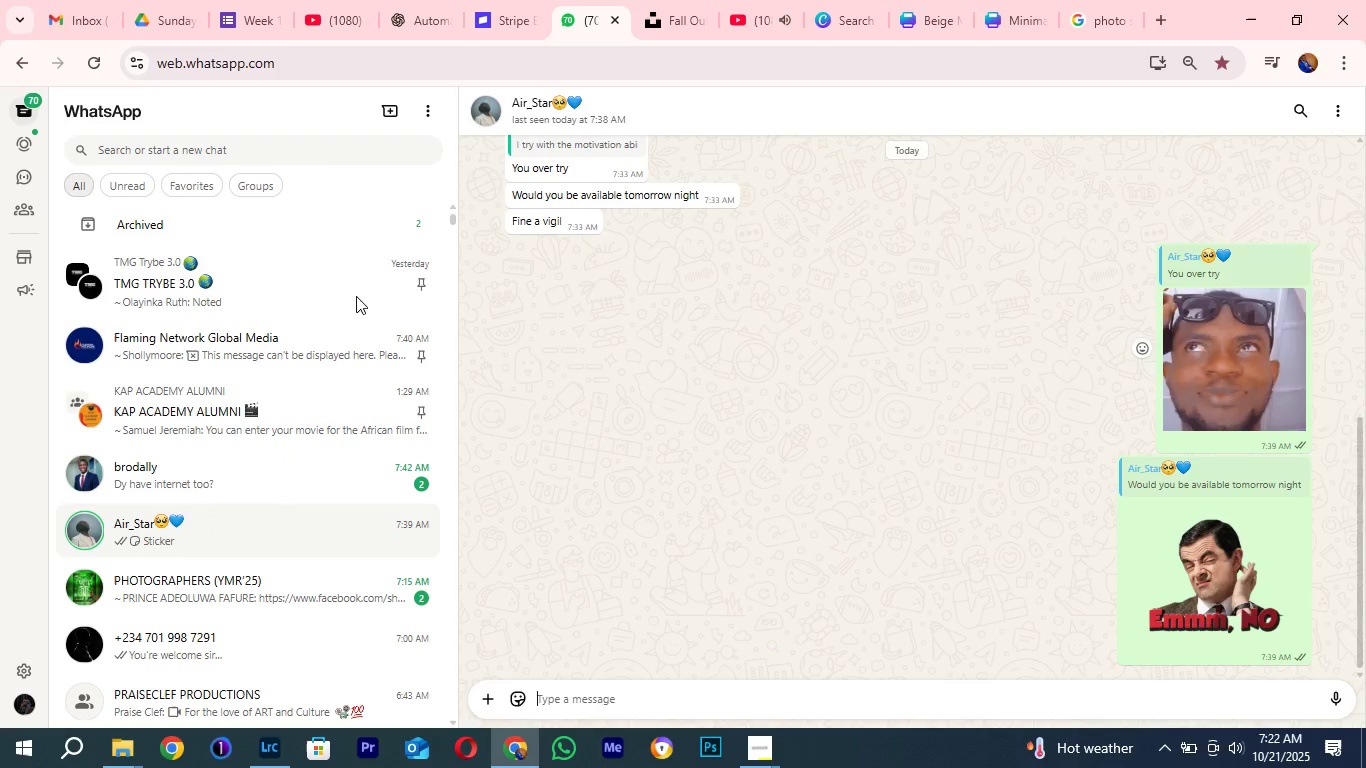 
scroll: coordinate [257, 313], scroll_direction: up, amount: 6.0
 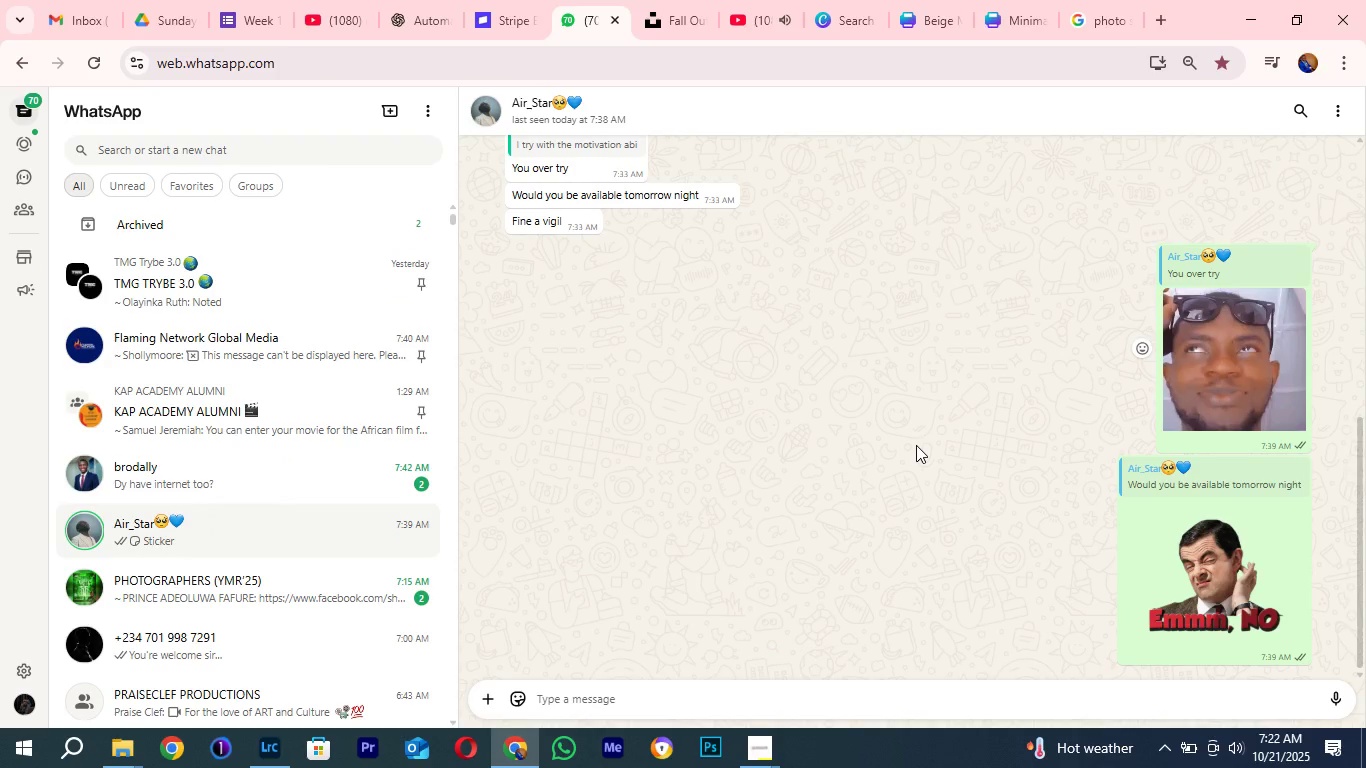 
scroll: coordinate [853, 493], scroll_direction: down, amount: 6.0
 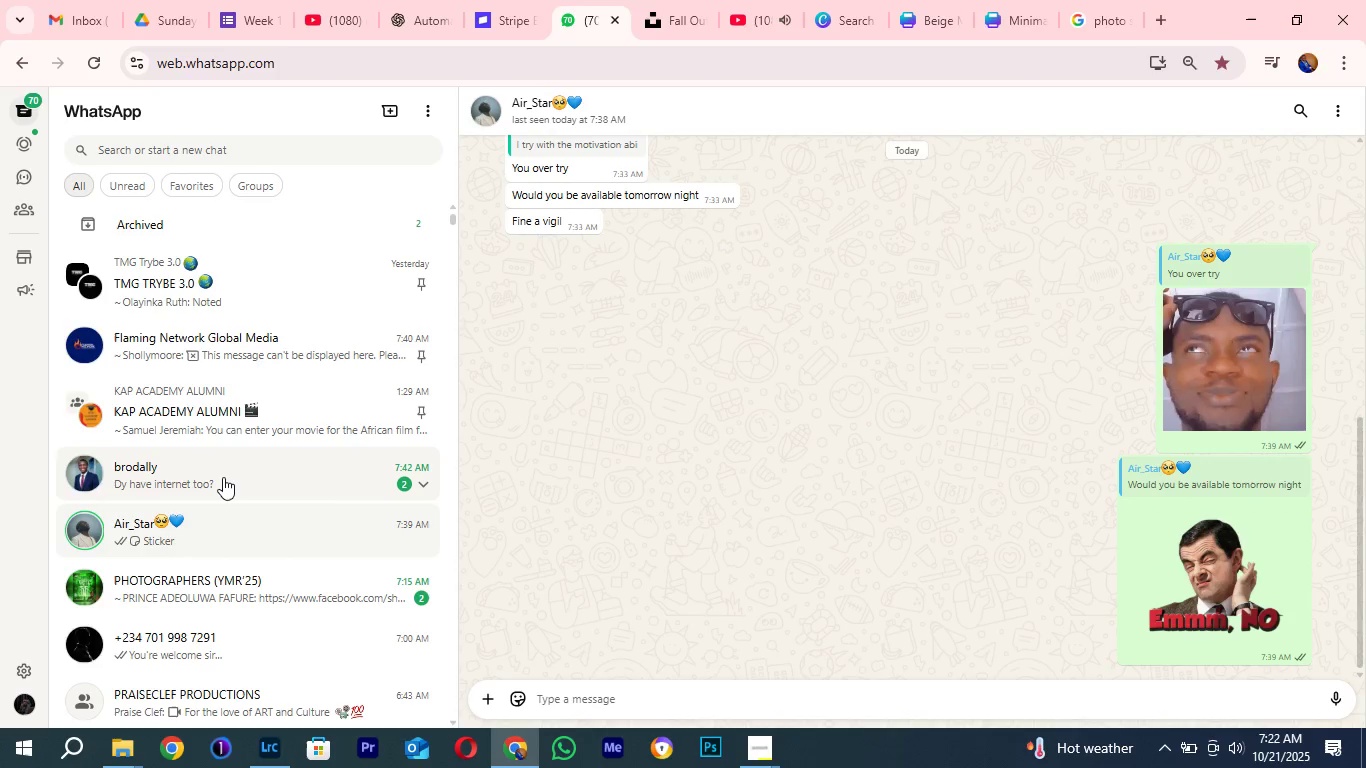 
left_click([223, 477])
 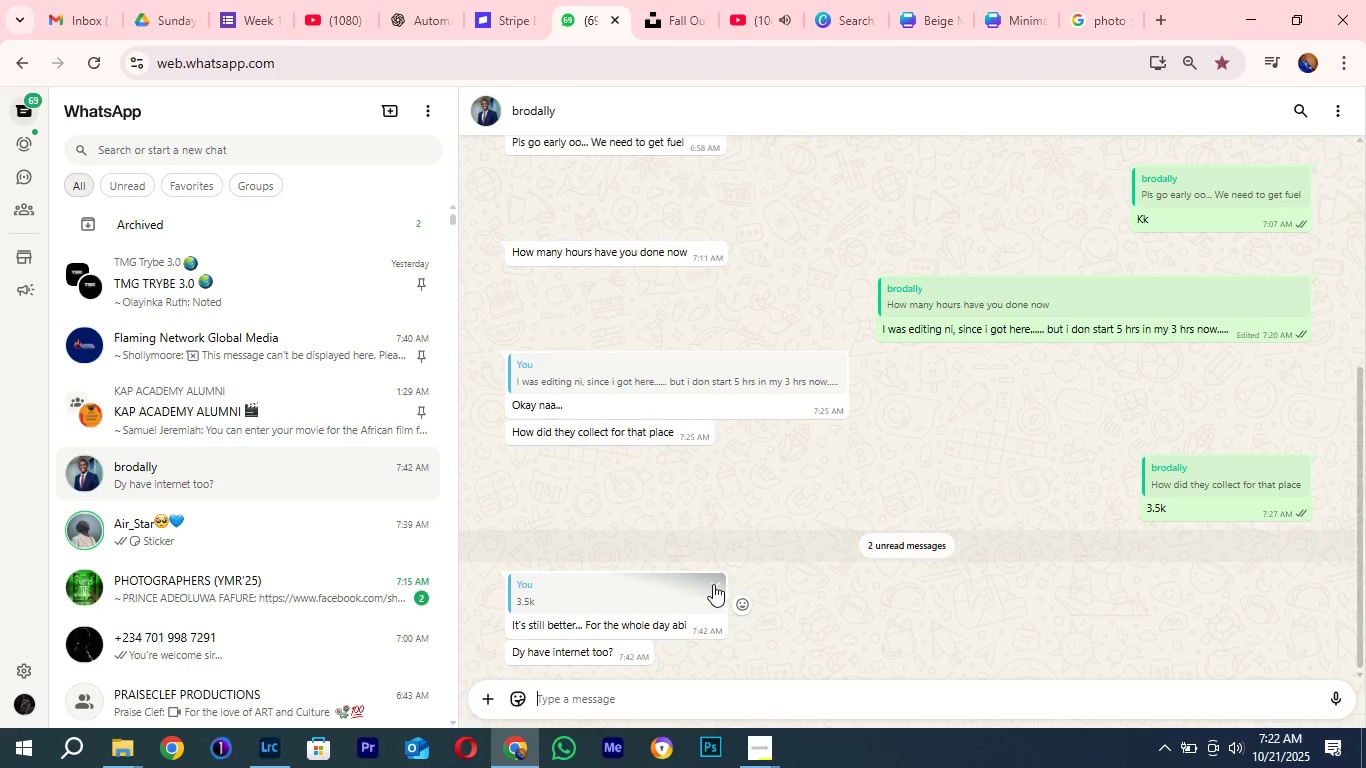 
wait(7.52)
 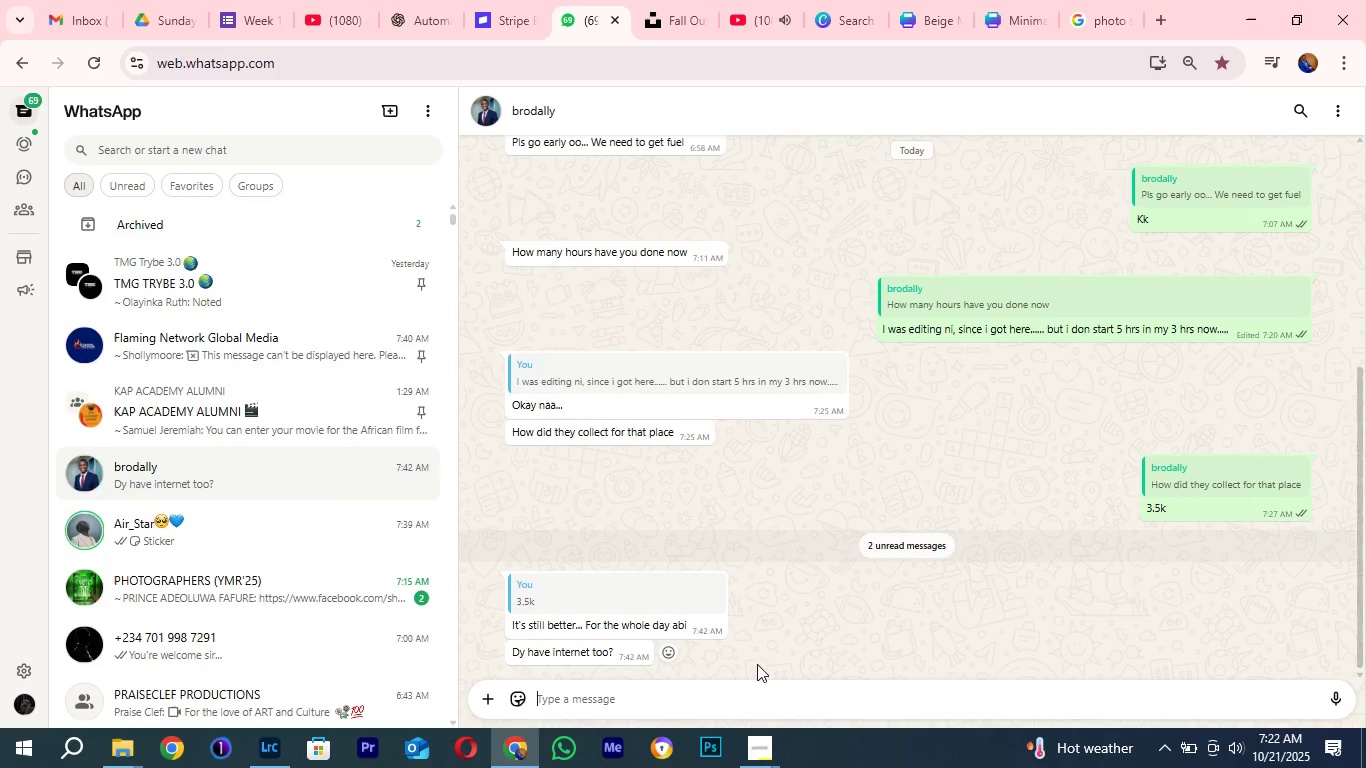 
left_click([638, 650])
 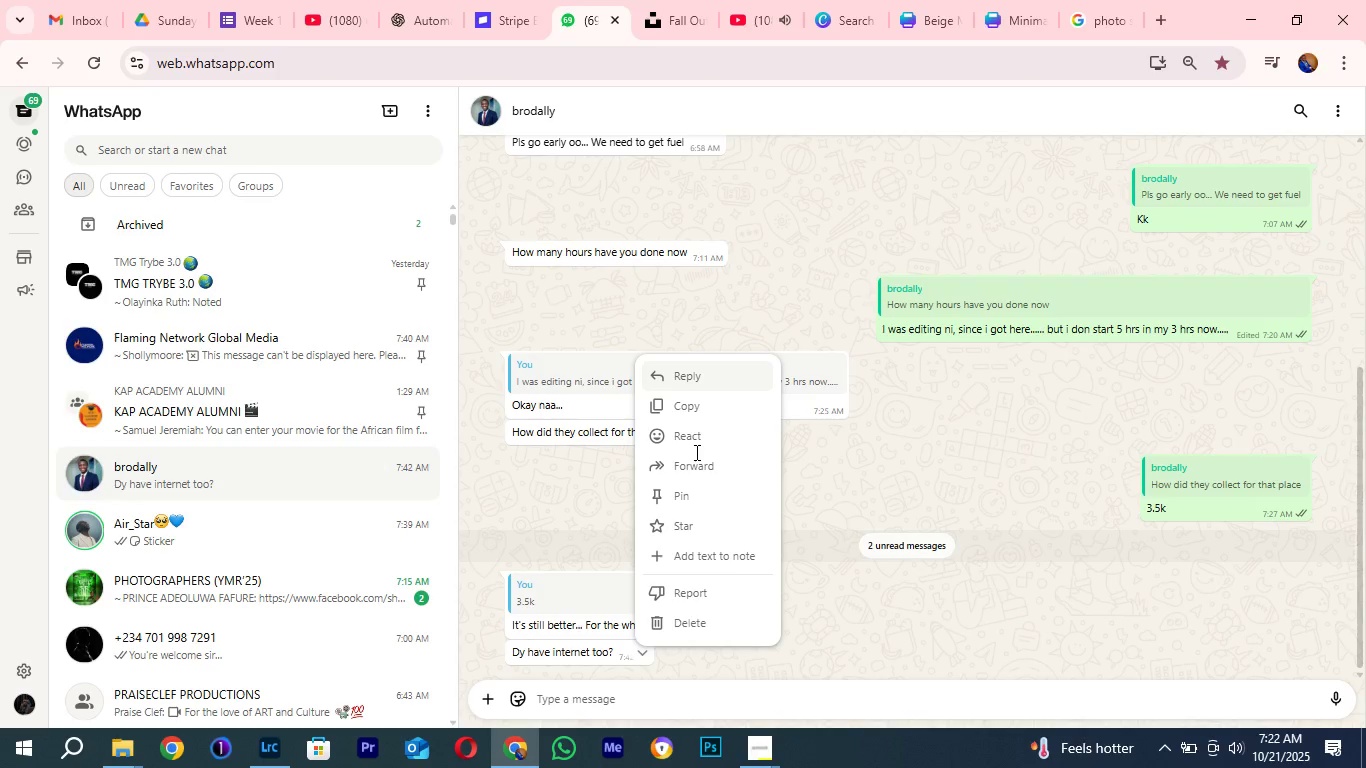 
left_click([673, 376])
 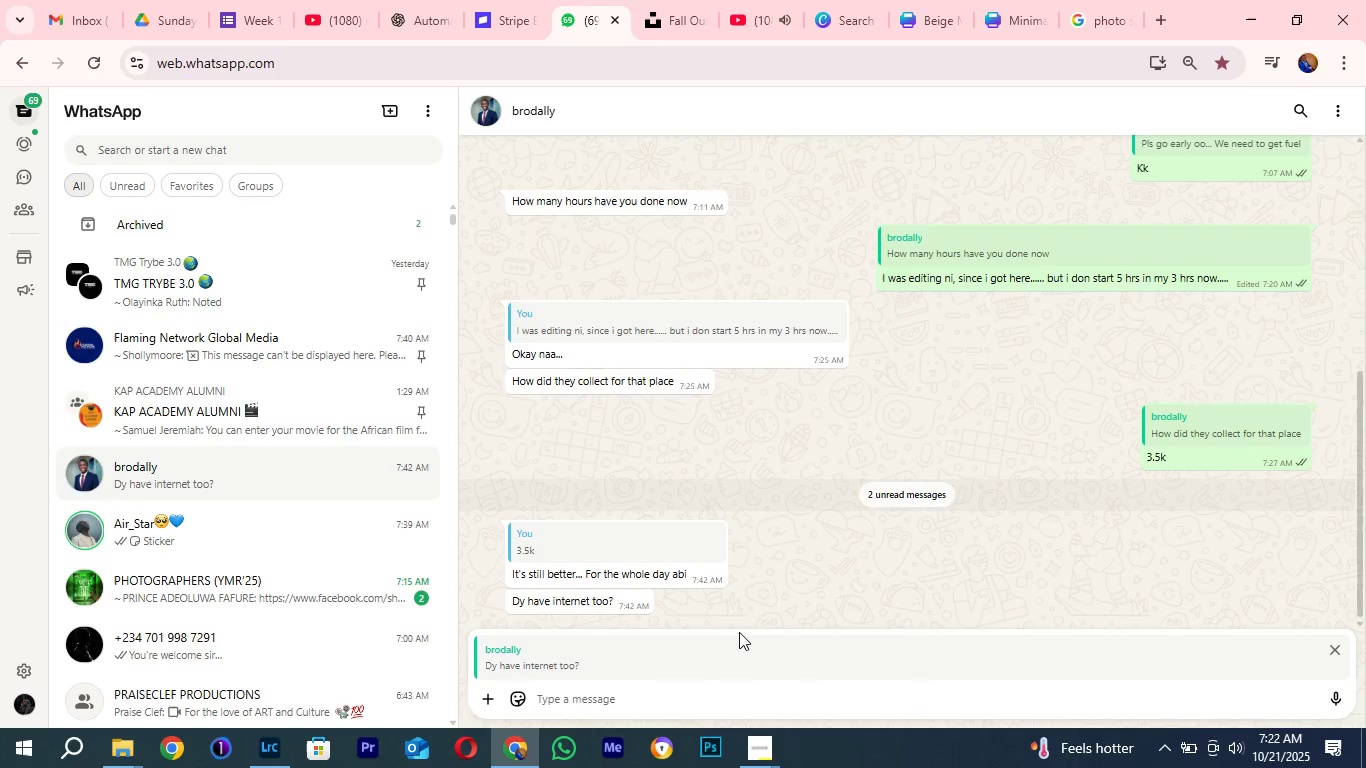 
type(Yess)
key(Backspace)
type( naa)
 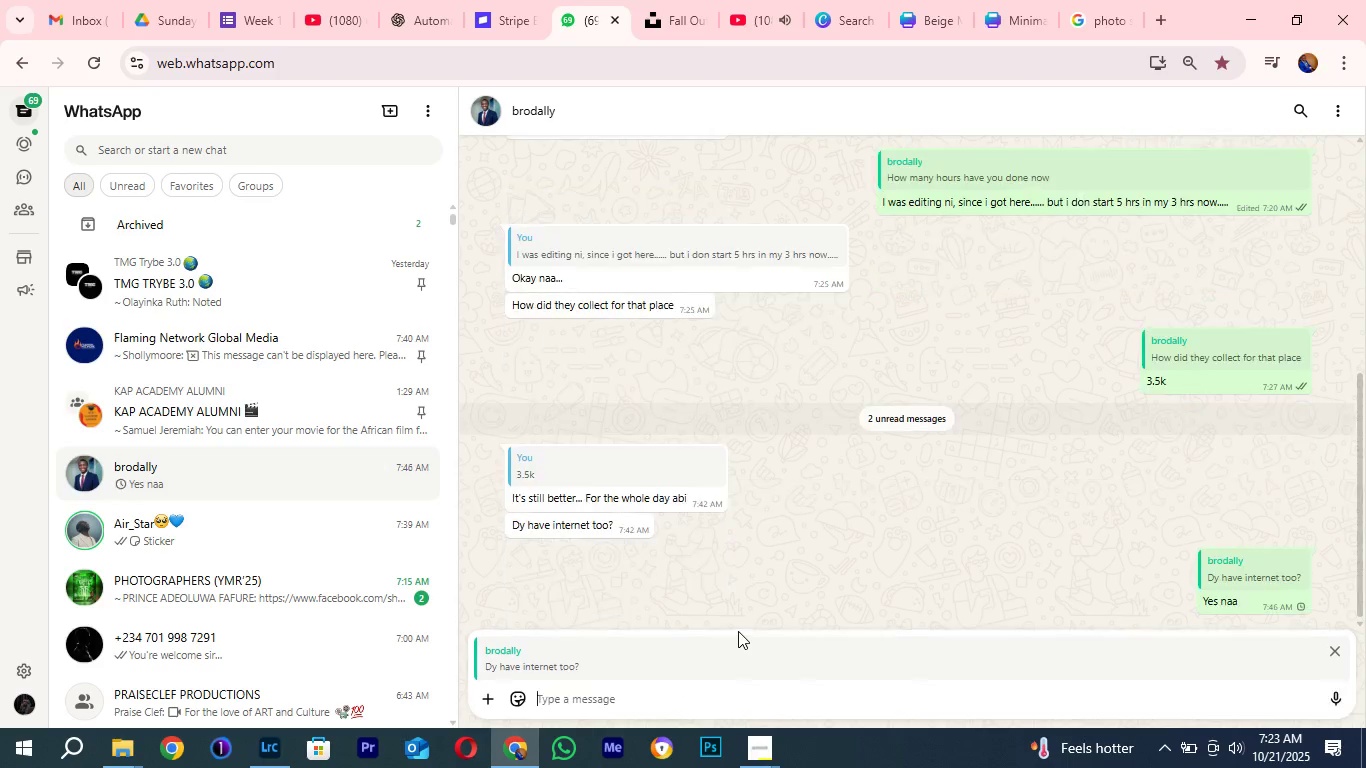 
key(Enter)
 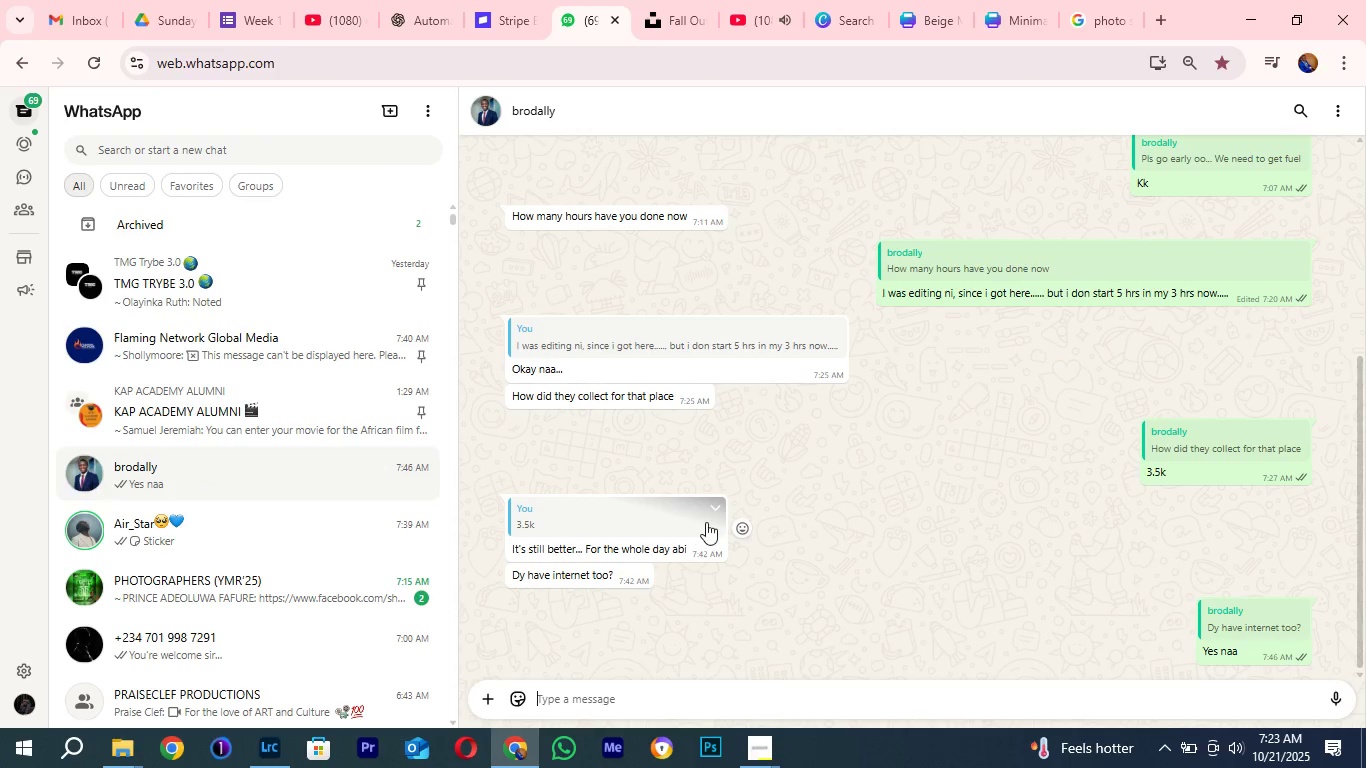 
left_click([710, 502])
 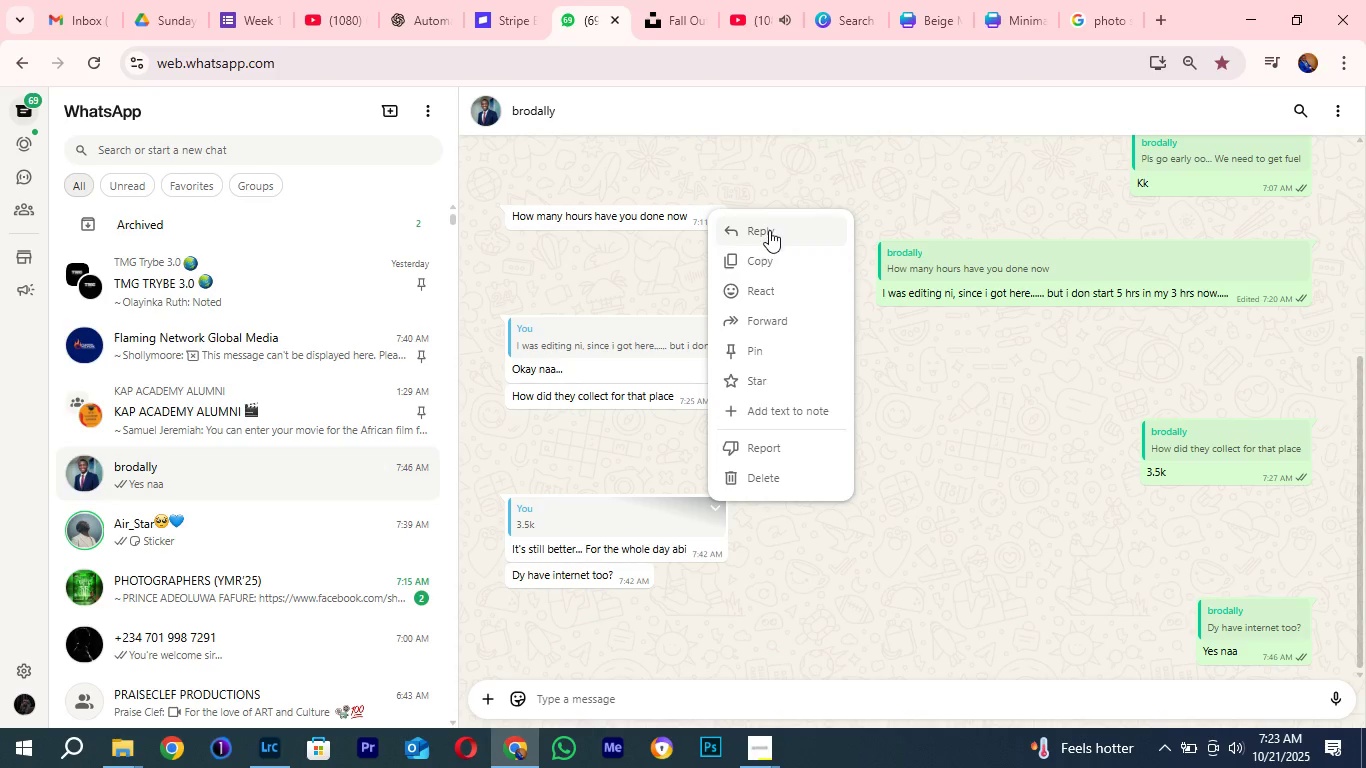 
left_click([770, 225])
 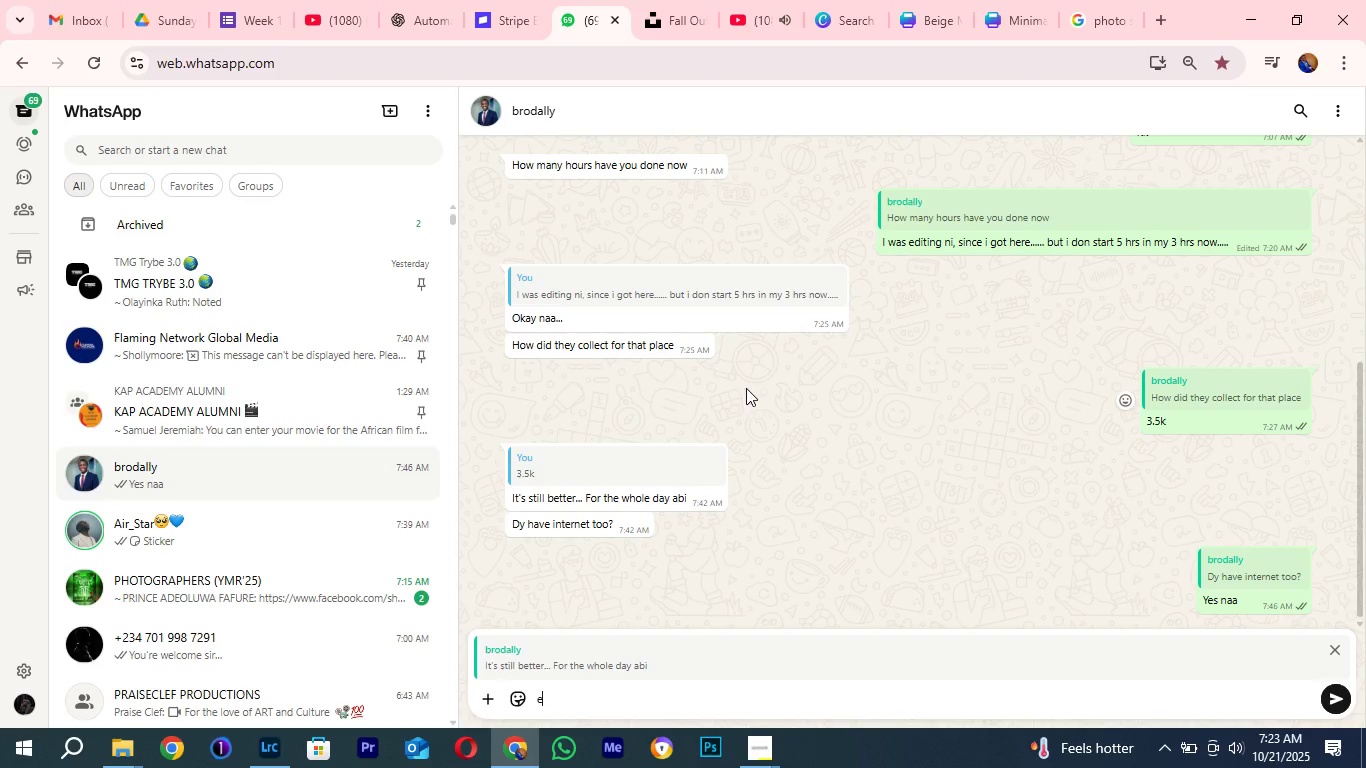 
type(eh)
key(Backspace)
key(Backspace)
type(Eh)
 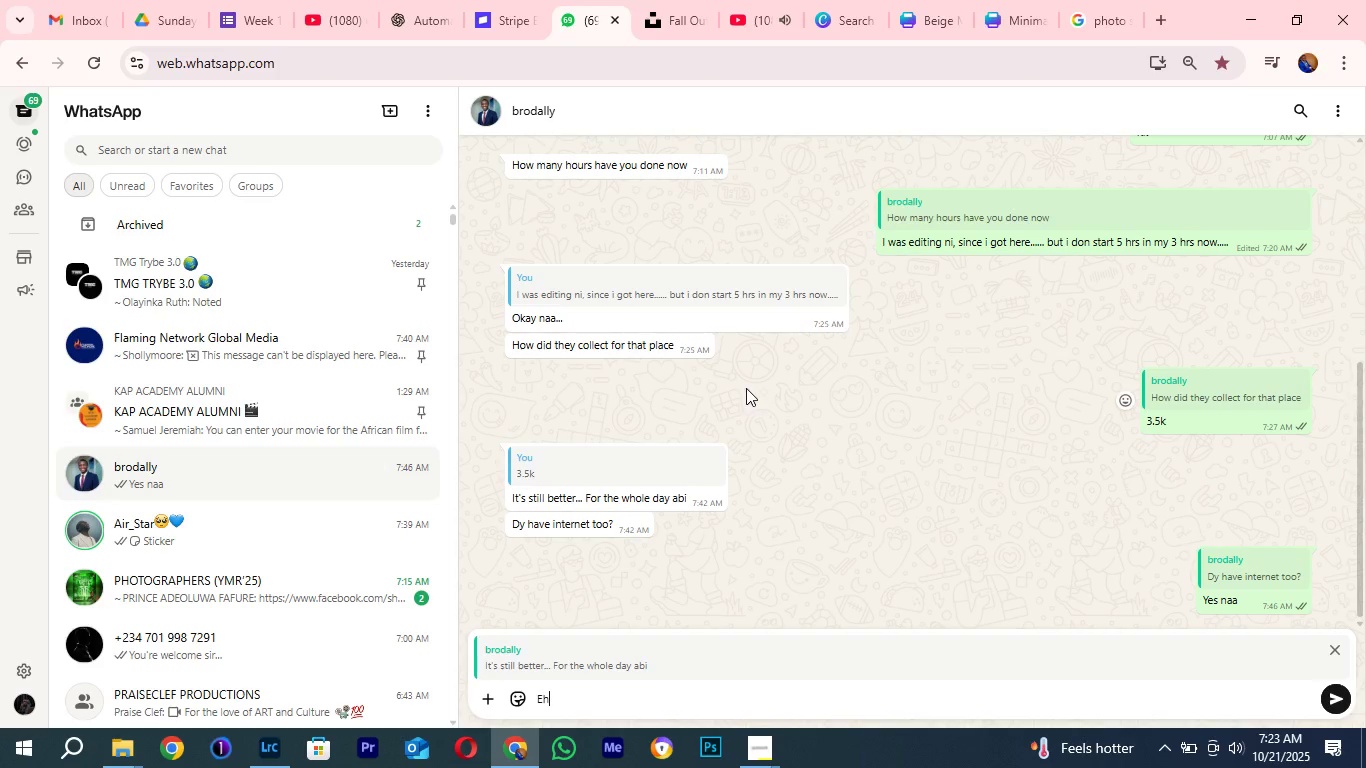 
key(Enter)
 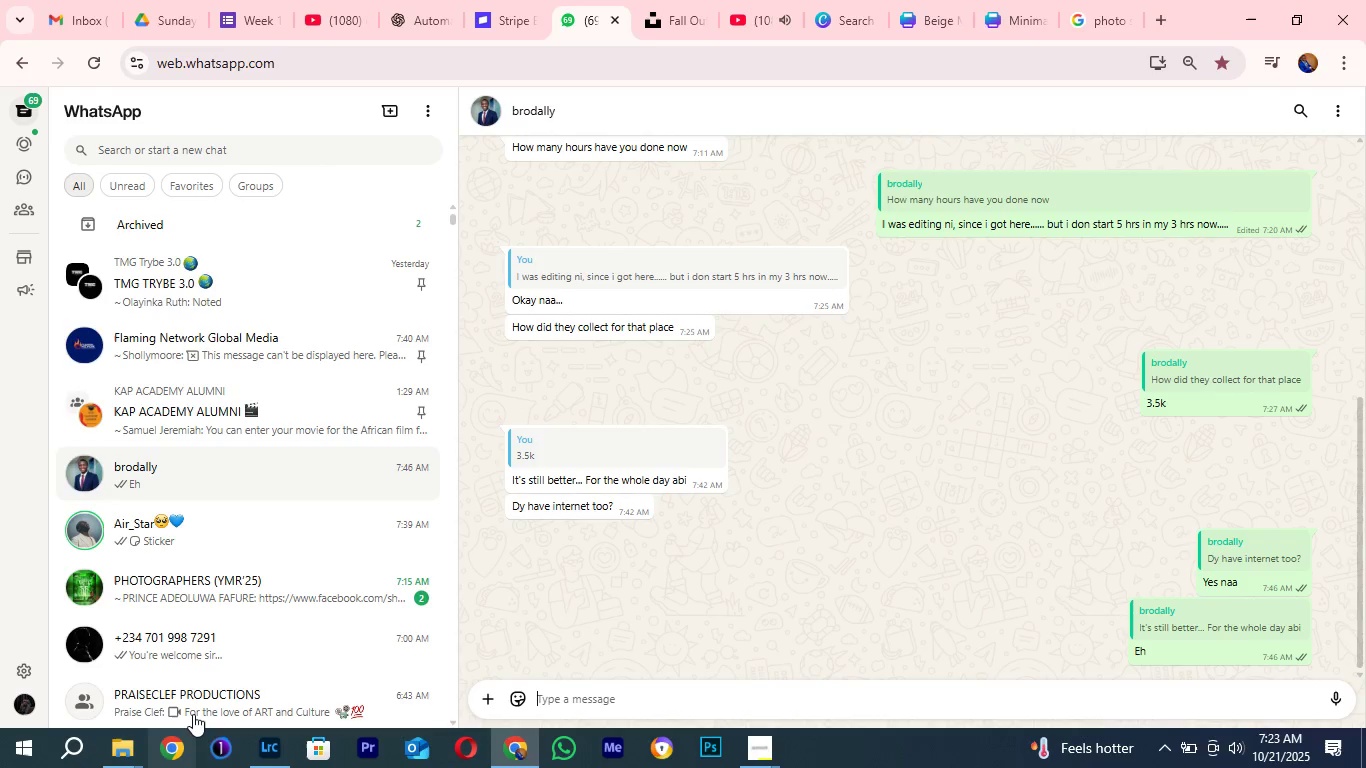 
scroll: coordinate [193, 714], scroll_direction: down, amount: 2.0
 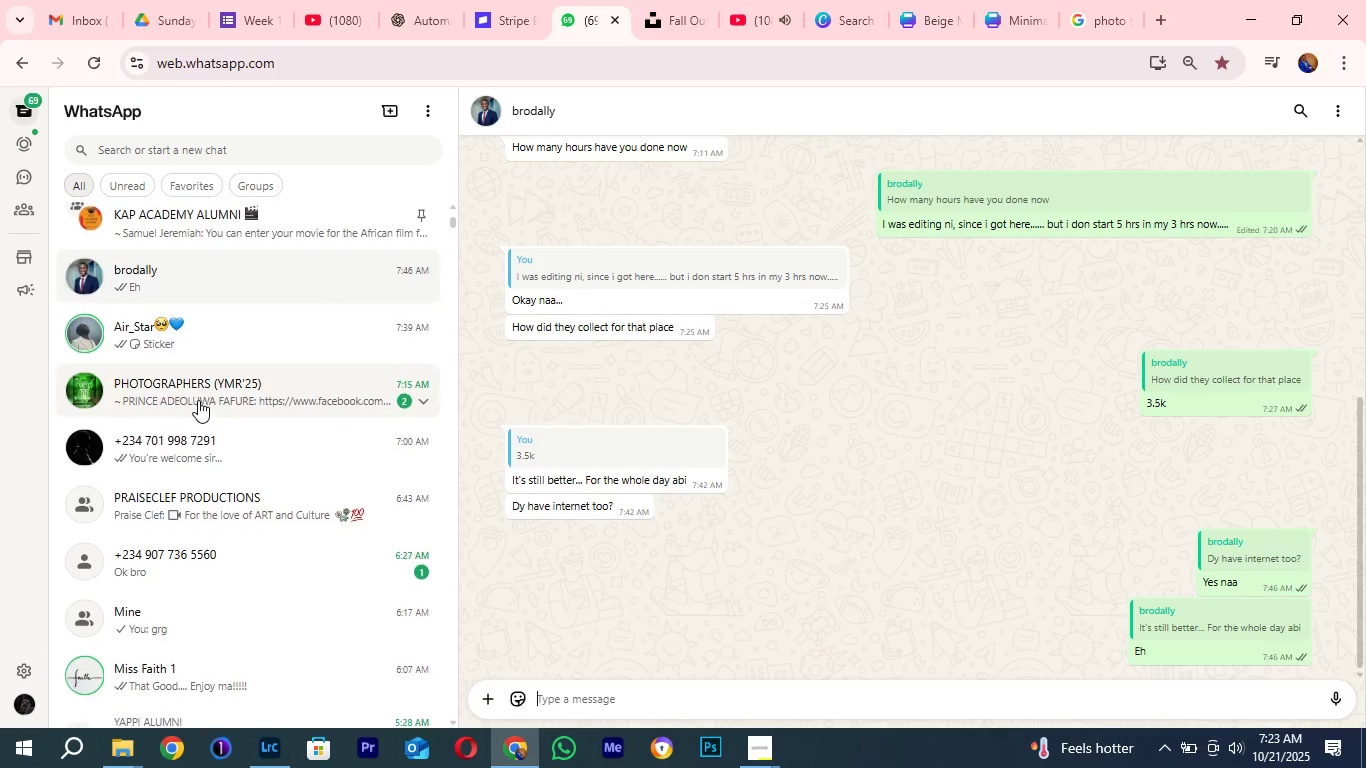 
scroll: coordinate [198, 400], scroll_direction: up, amount: 1.0
 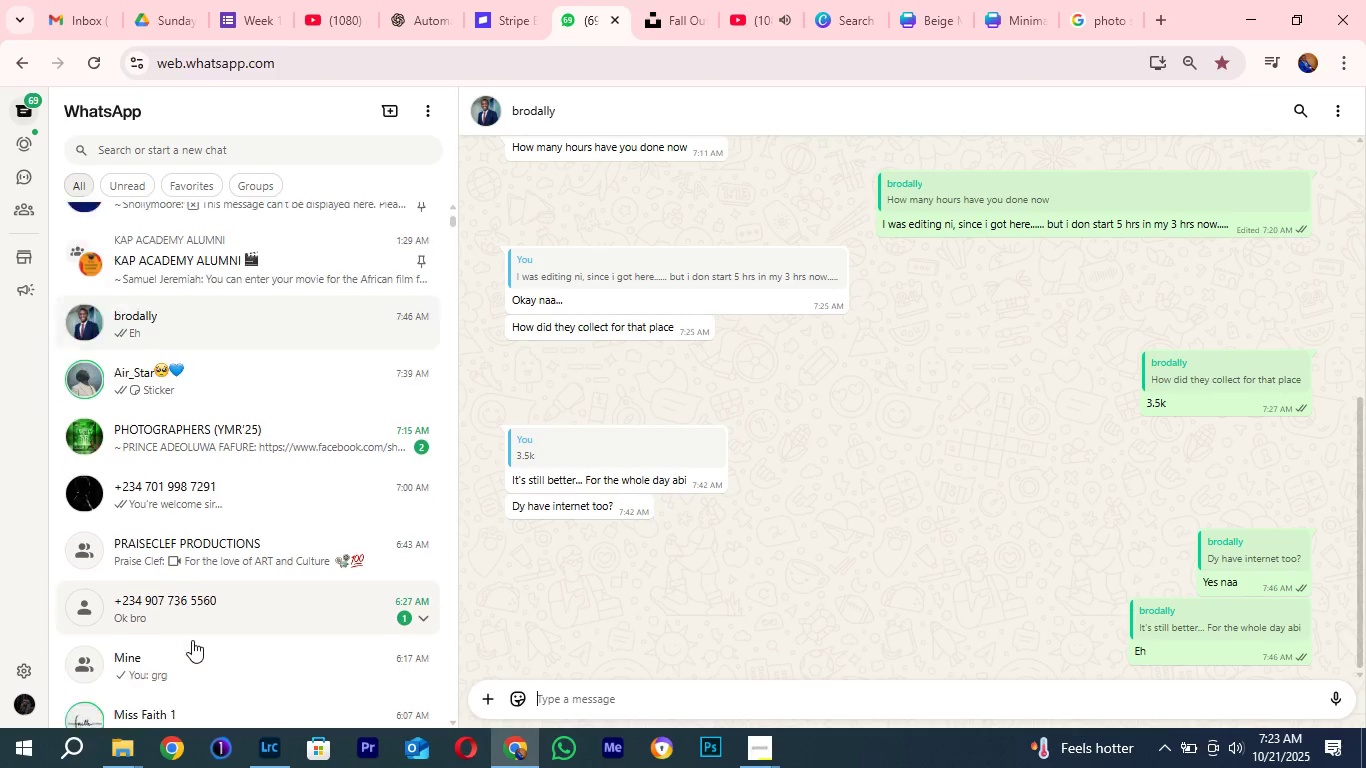 
scroll: coordinate [192, 640], scroll_direction: down, amount: 1.0
 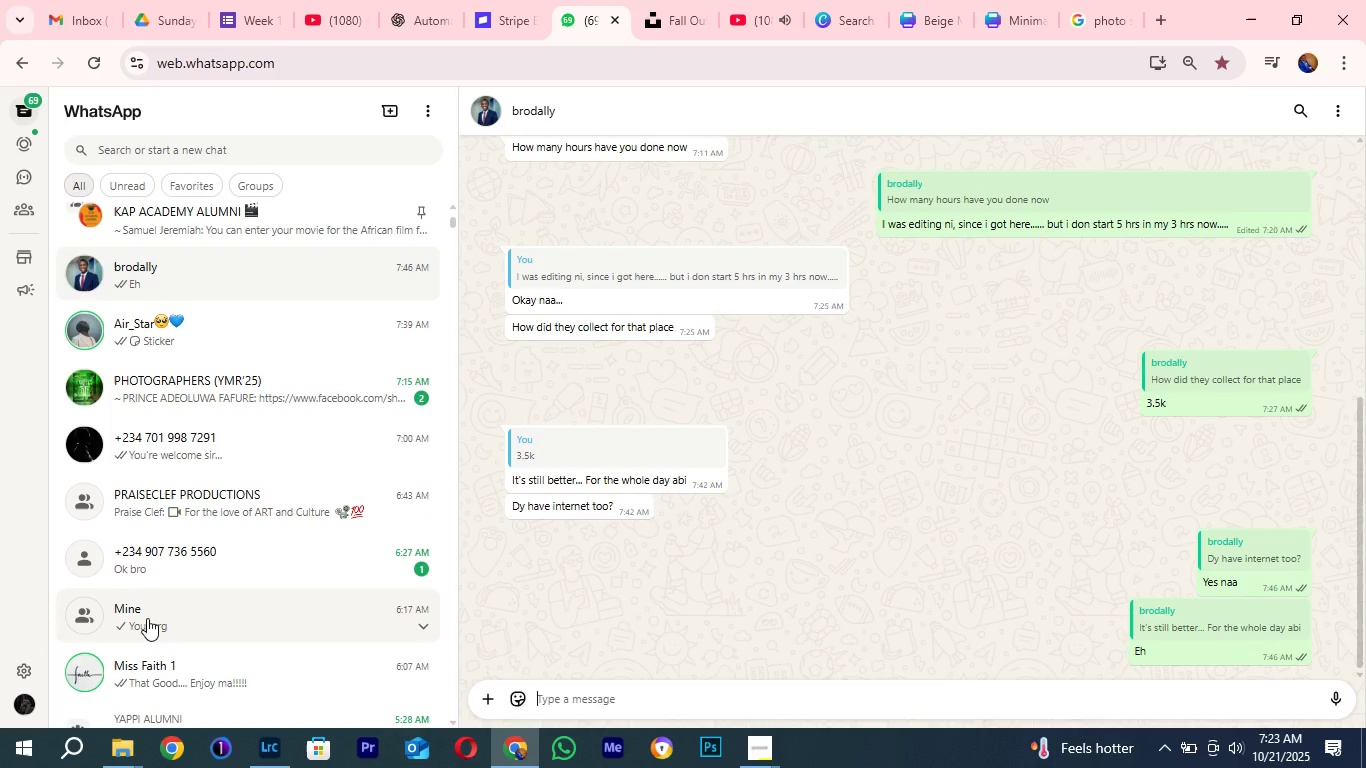 
left_click([147, 618])
 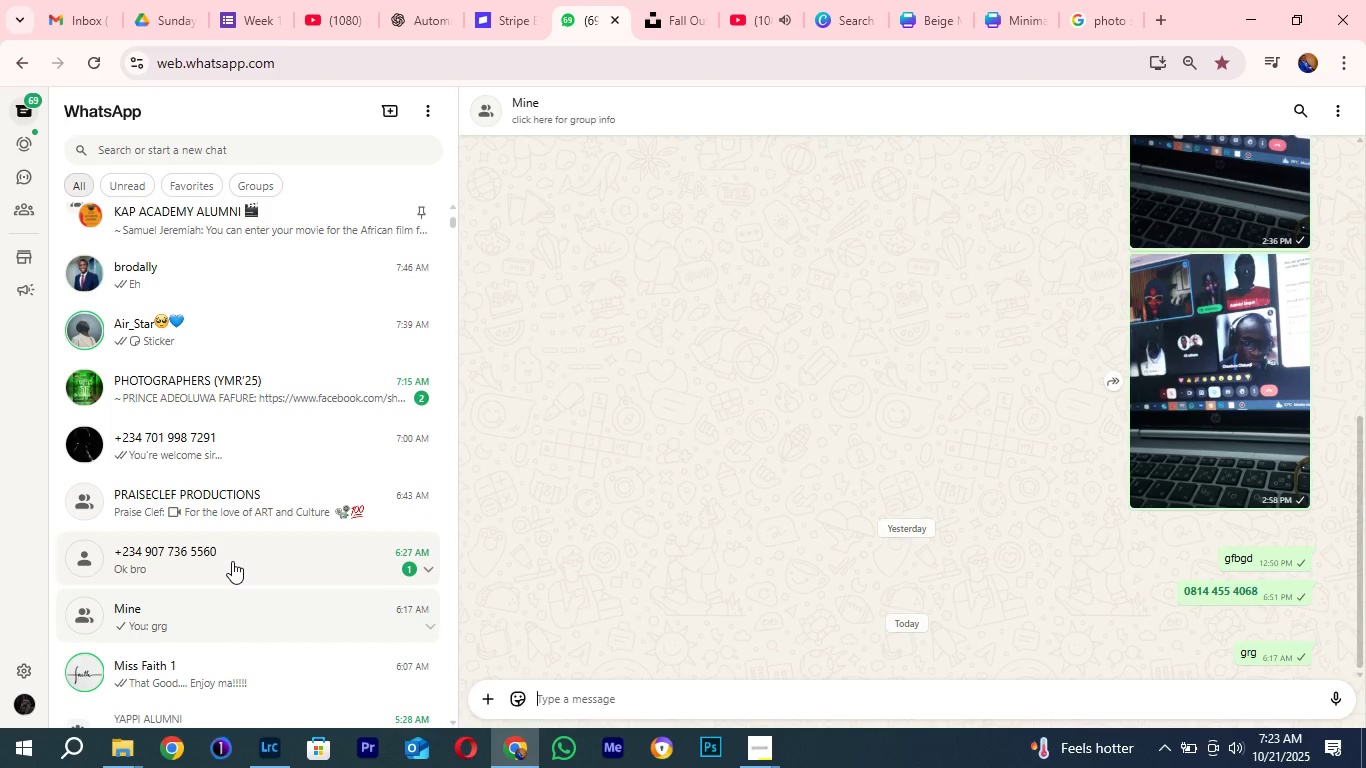 
scroll: coordinate [232, 540], scroll_direction: up, amount: 9.0
 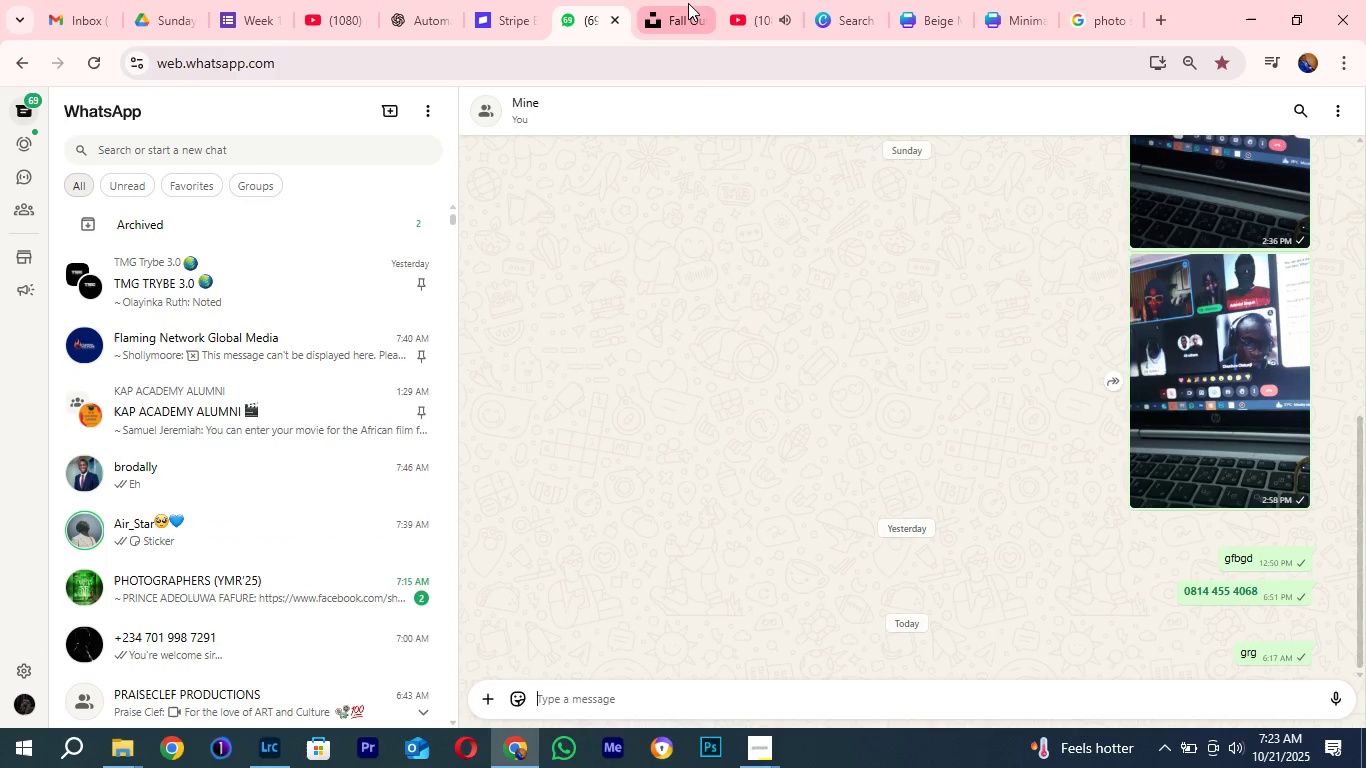 
left_click([688, 3])
 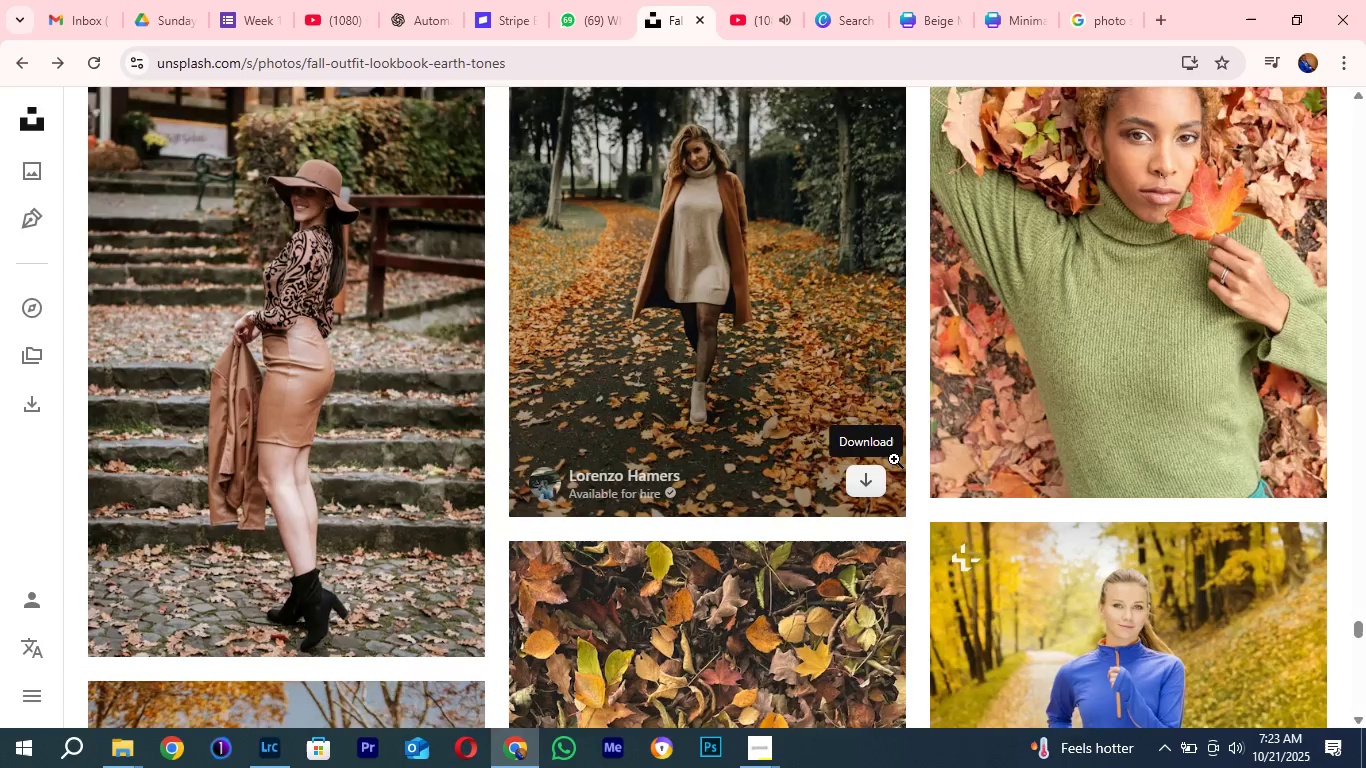 
scroll: coordinate [859, 493], scroll_direction: down, amount: 19.0
 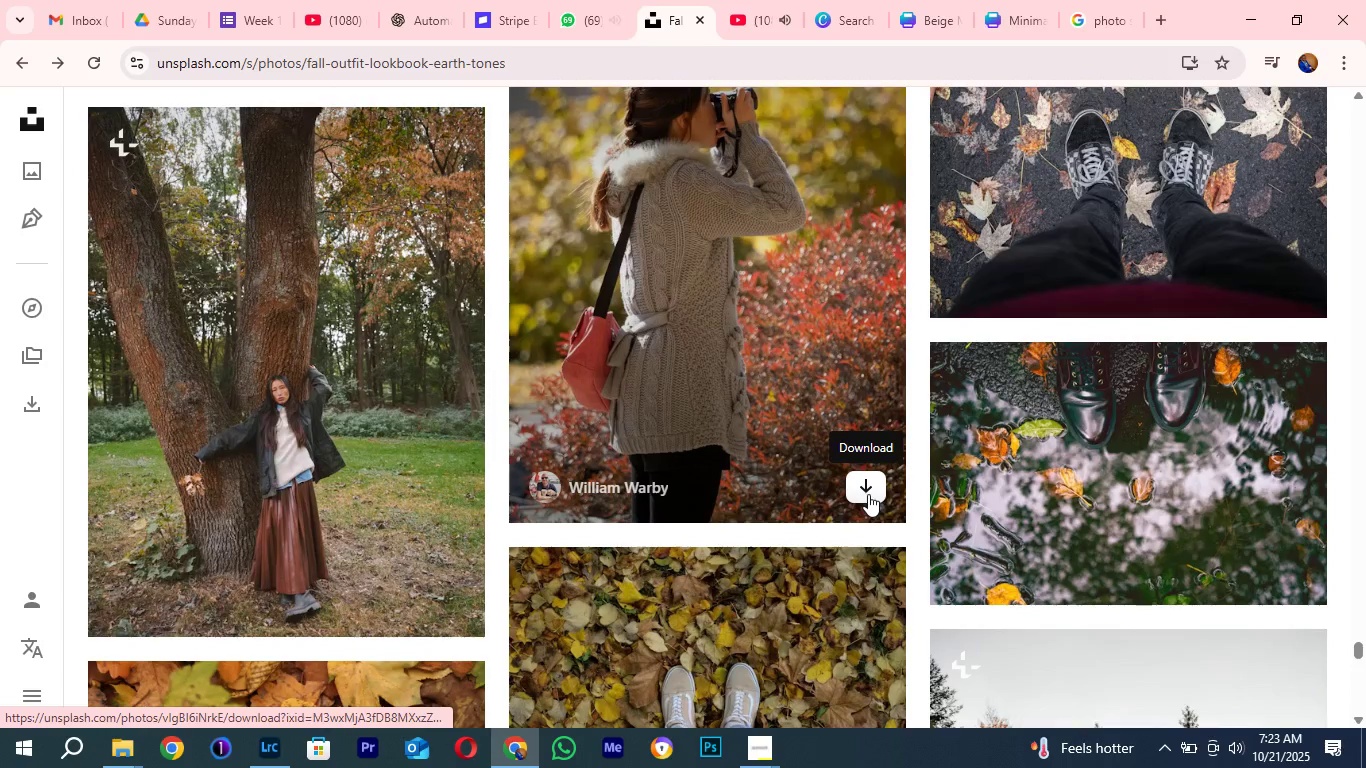 
scroll: coordinate [856, 474], scroll_direction: down, amount: 7.0
 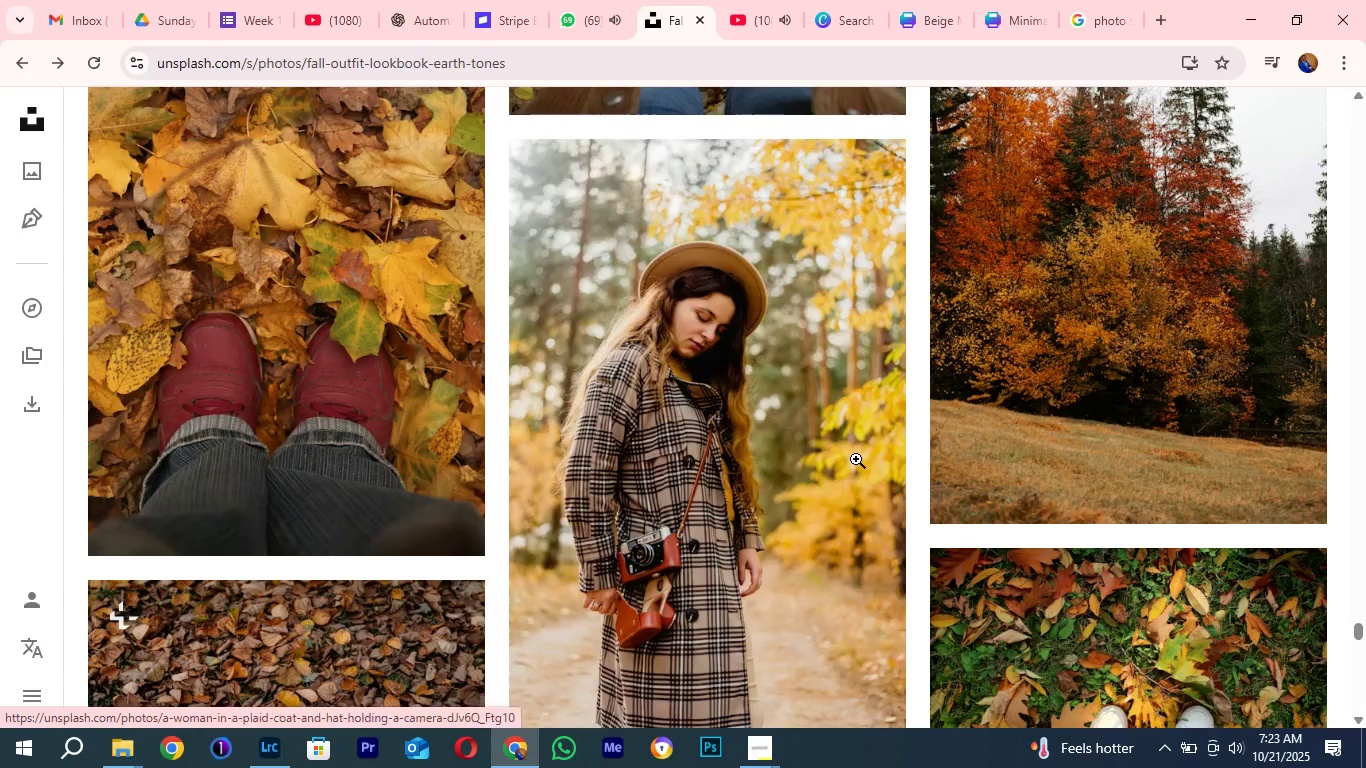 
mouse_move([881, 467])
 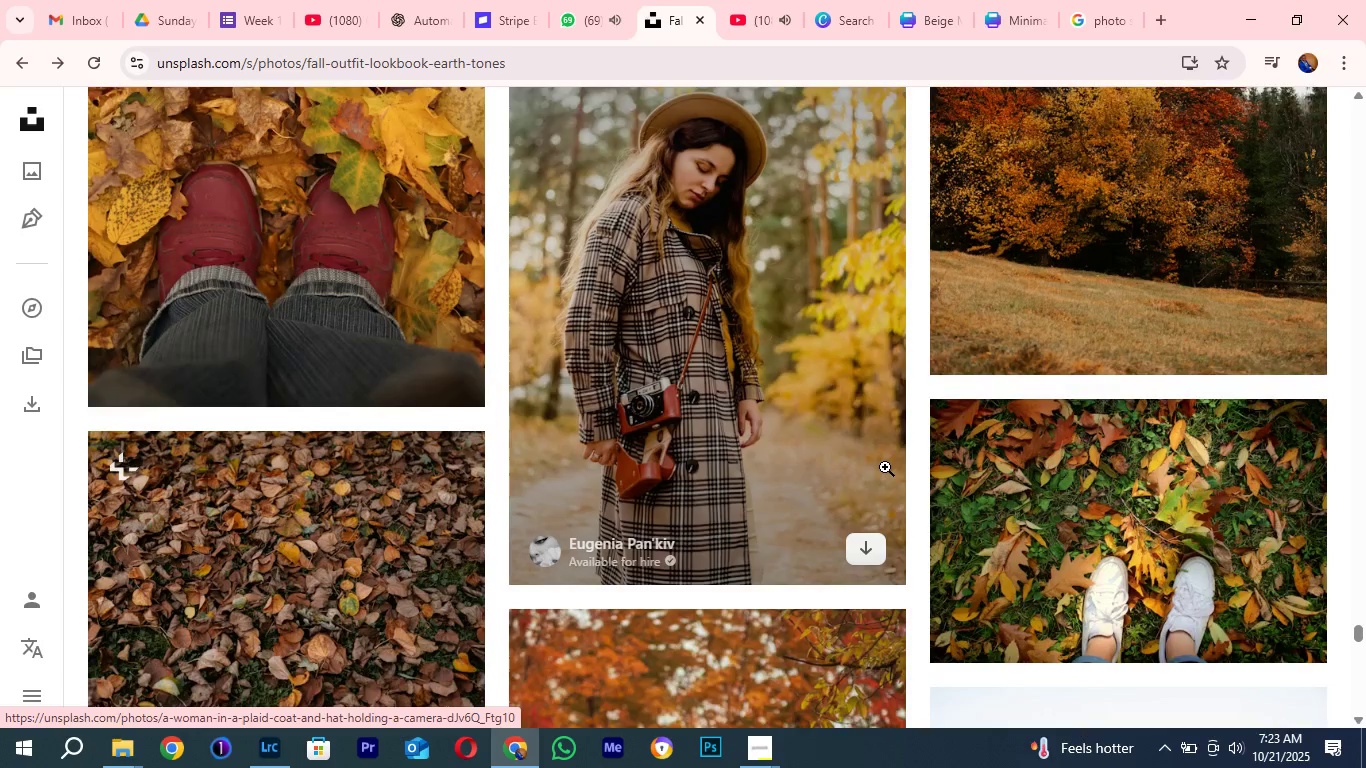 
scroll: coordinate [892, 452], scroll_direction: down, amount: 4.0
 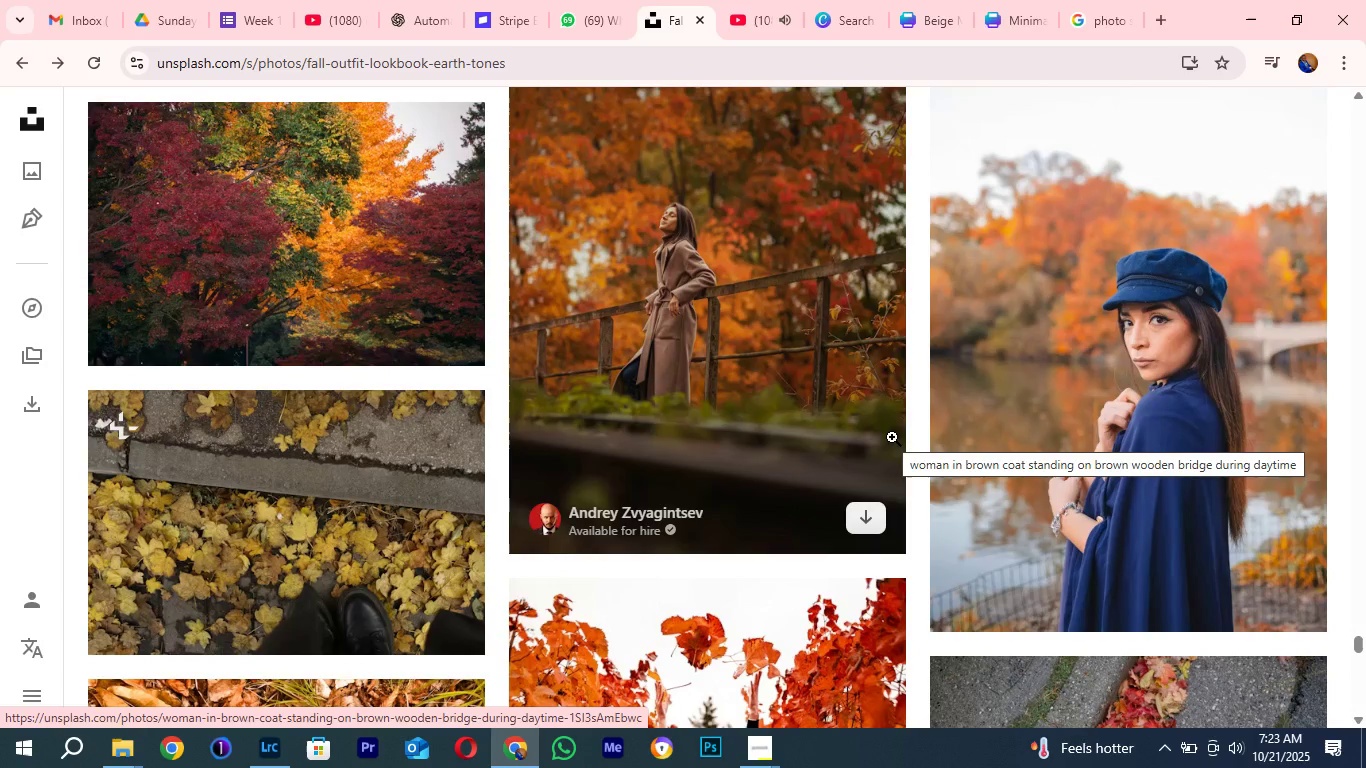 
wait(5.42)
 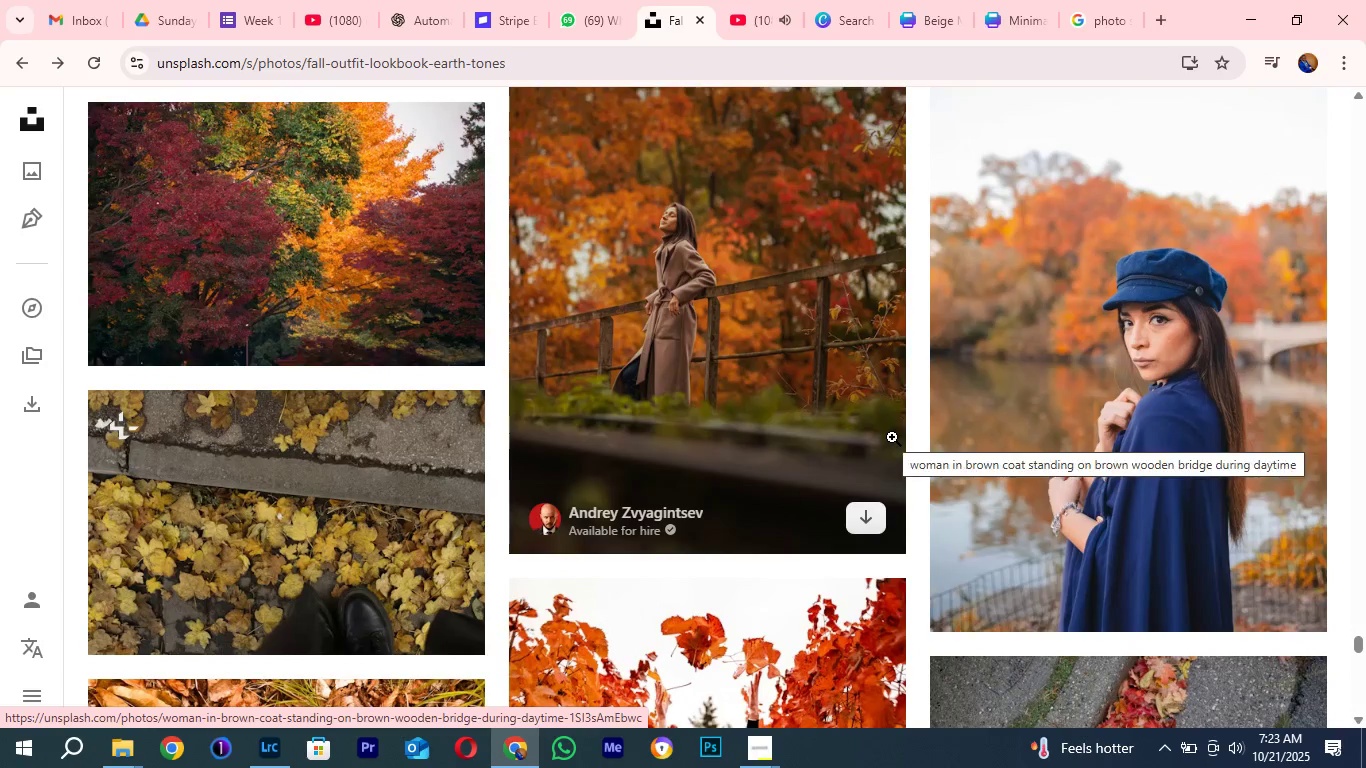 
scroll: coordinate [915, 484], scroll_direction: down, amount: 21.0
 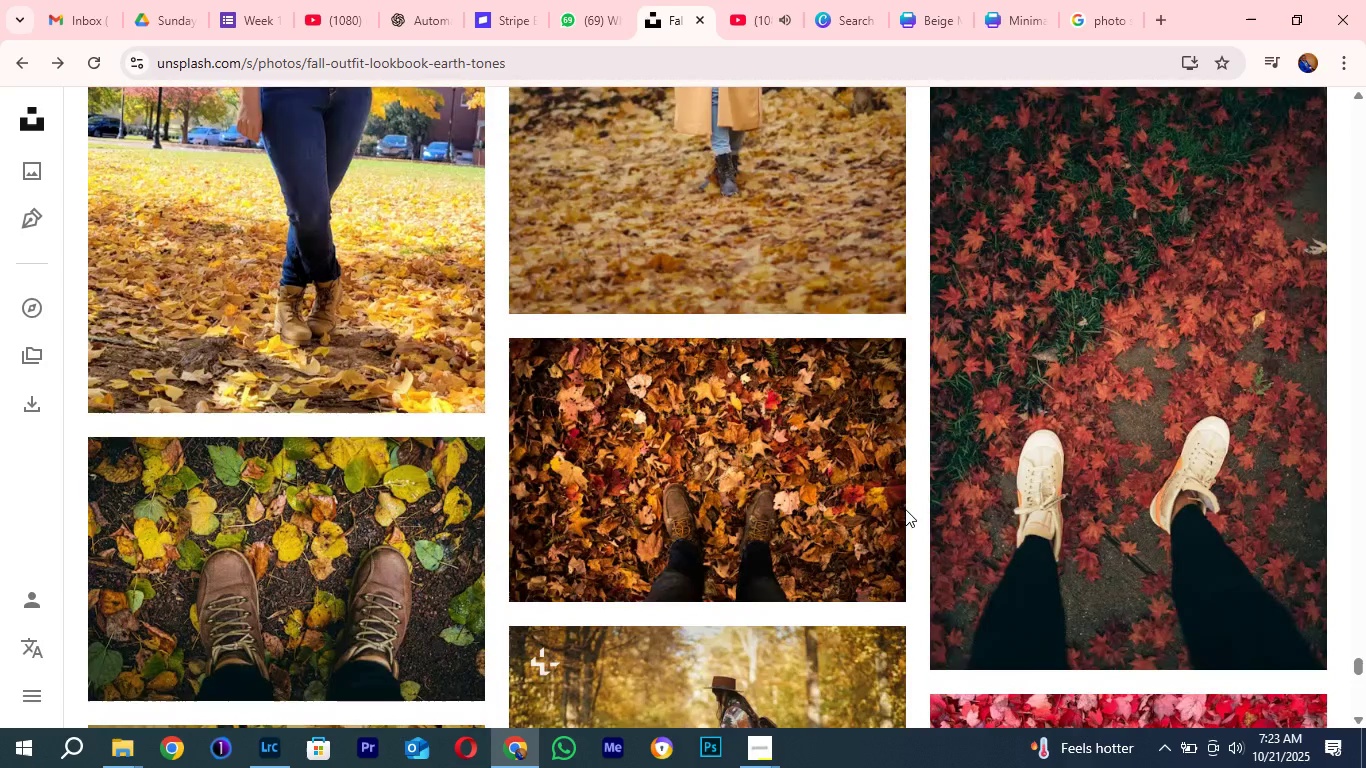 
mouse_move([885, 505])
 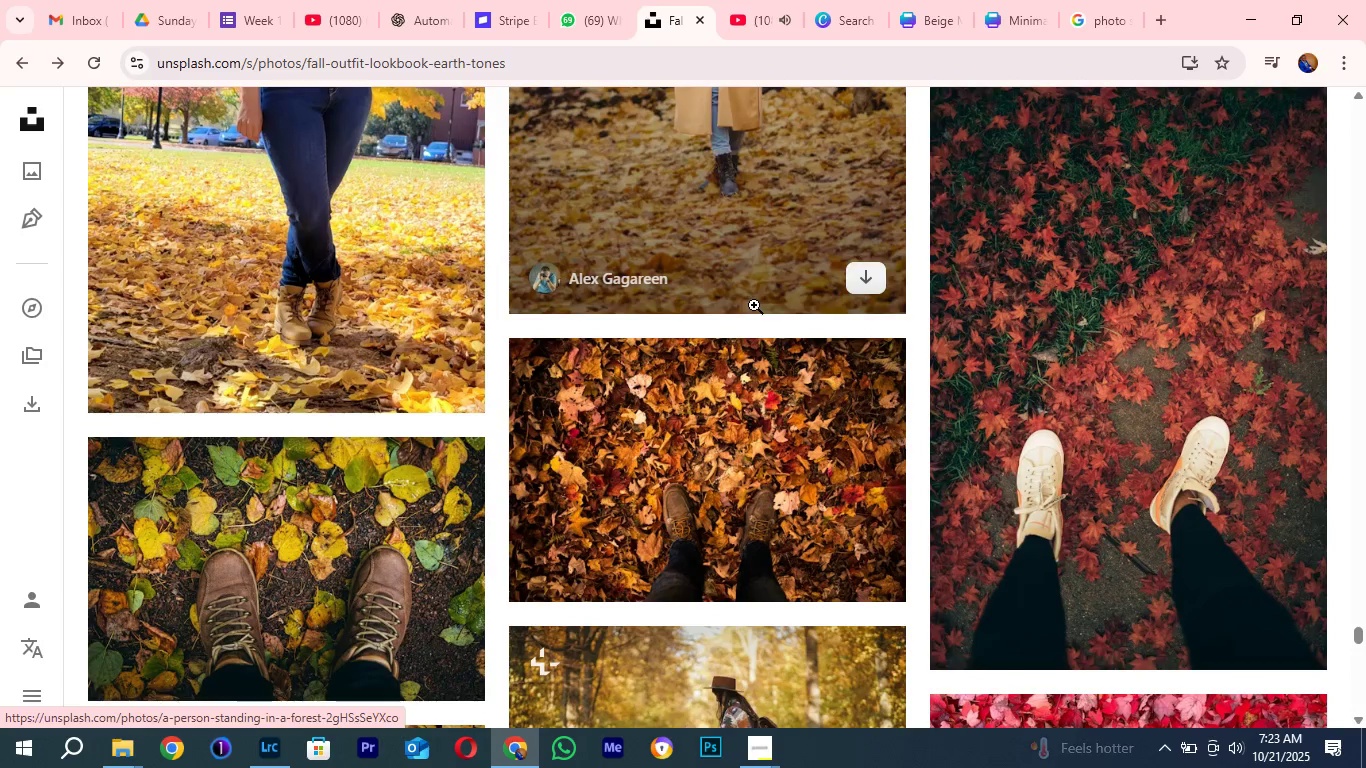 
scroll: coordinate [790, 304], scroll_direction: down, amount: 44.0
 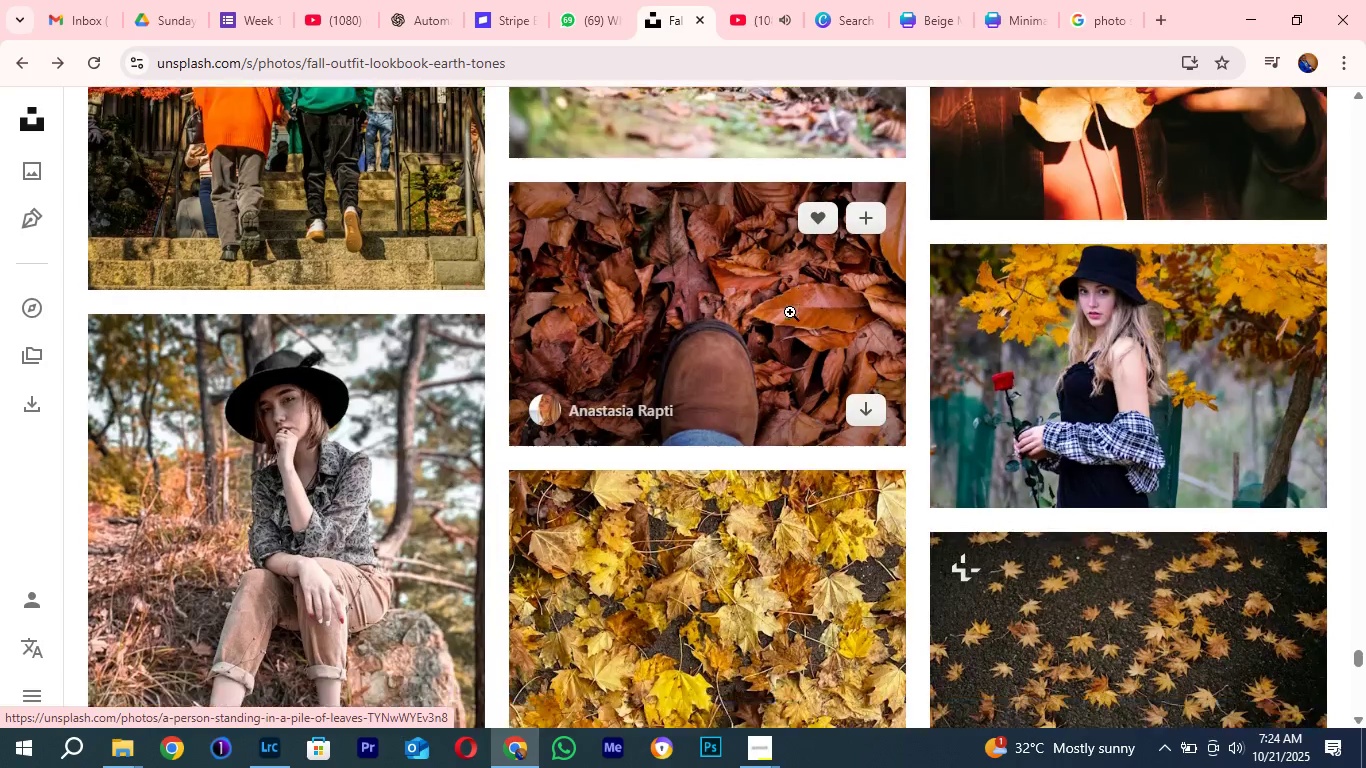 
scroll: coordinate [807, 352], scroll_direction: down, amount: 42.0
 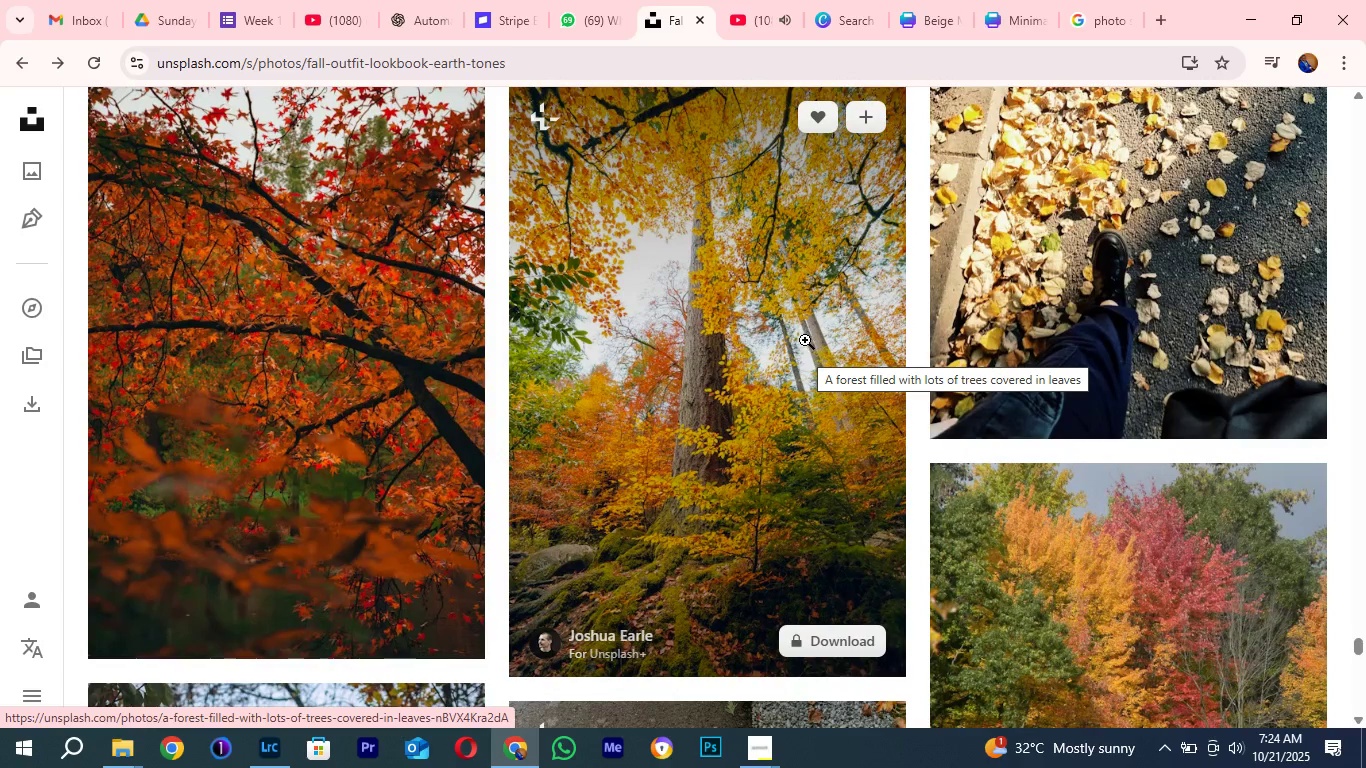 
scroll: coordinate [784, 362], scroll_direction: down, amount: 24.0
 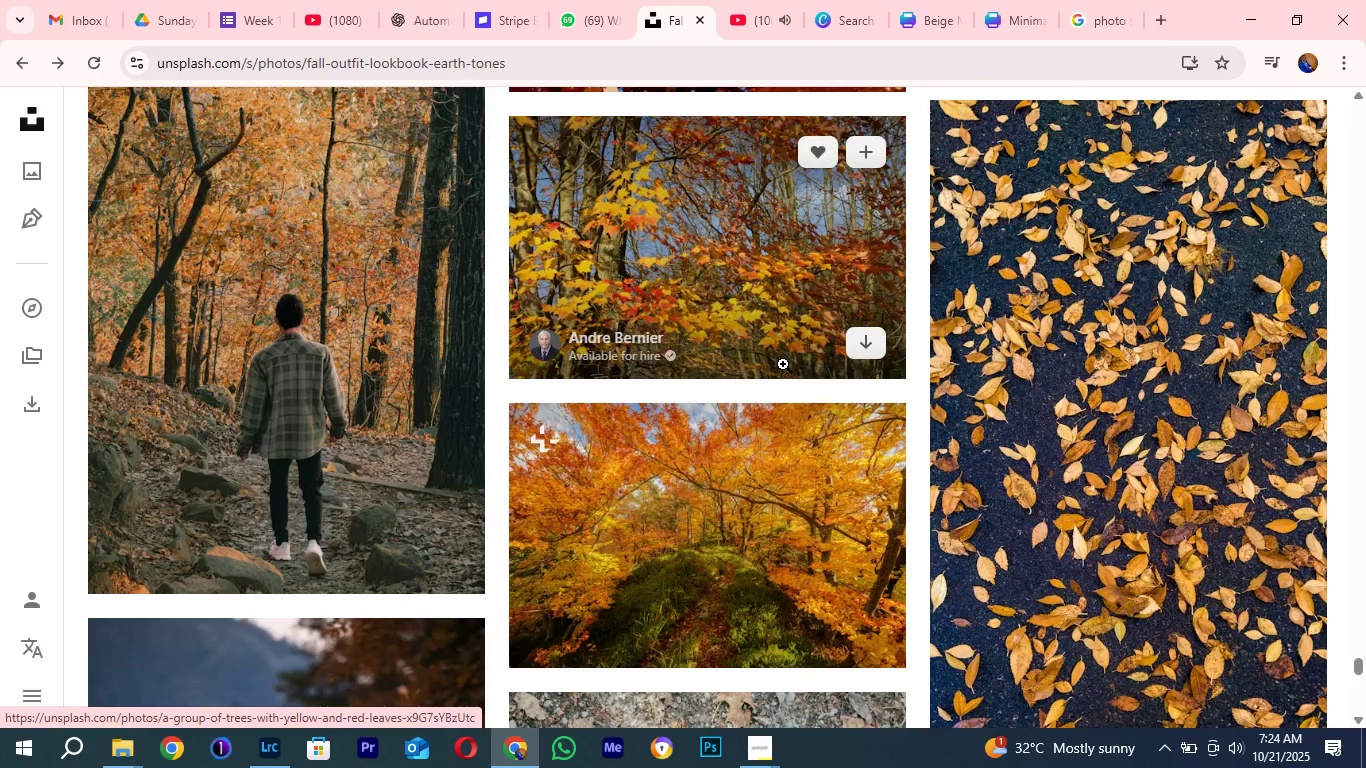 
mouse_move([813, 365])
 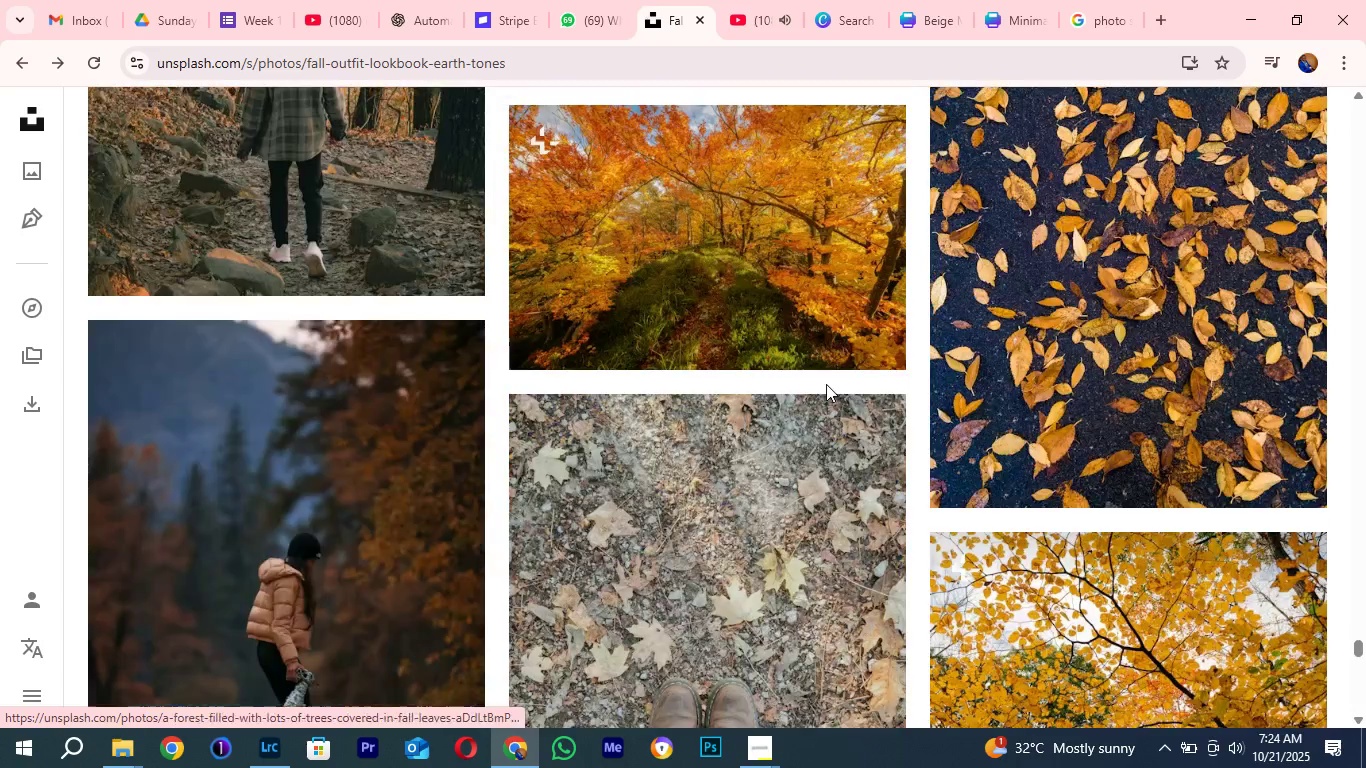 
scroll: coordinate [815, 394], scroll_direction: down, amount: 9.0
 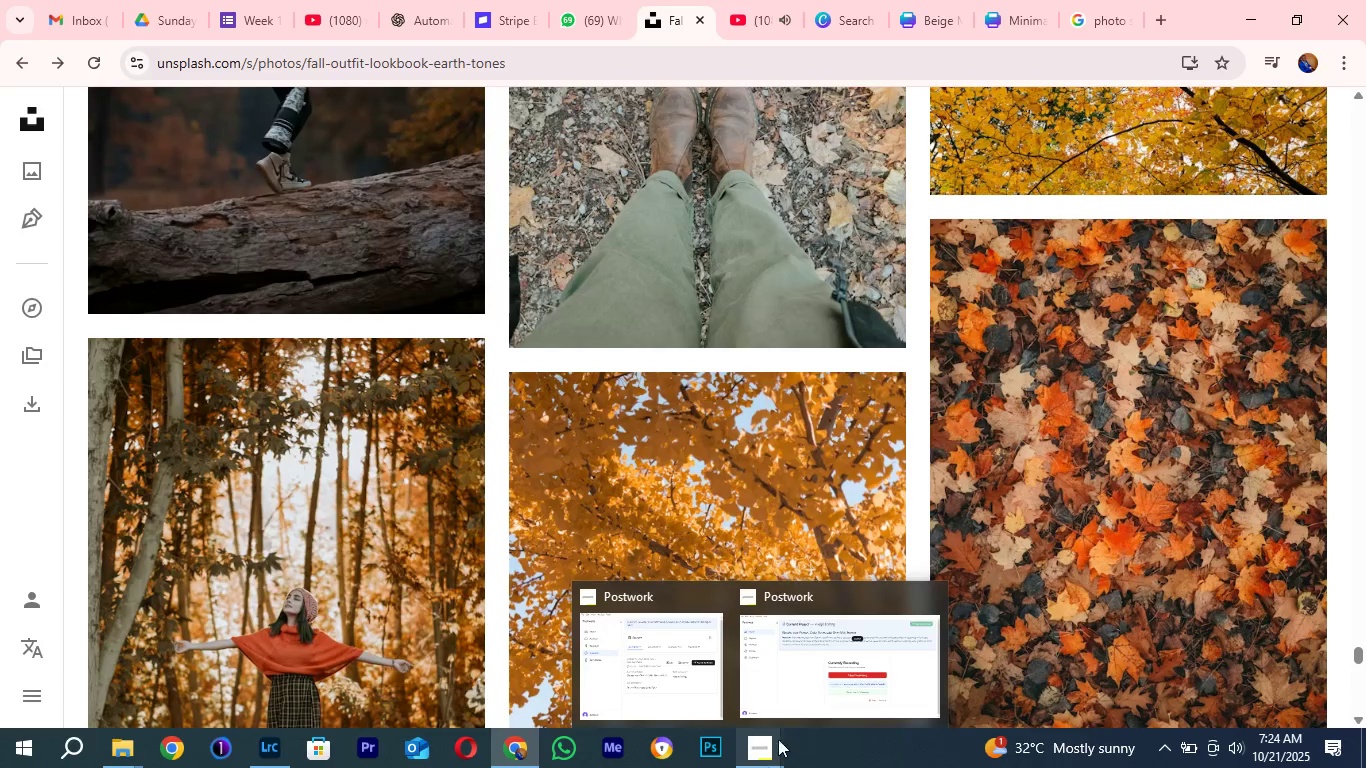 
left_click([809, 661])